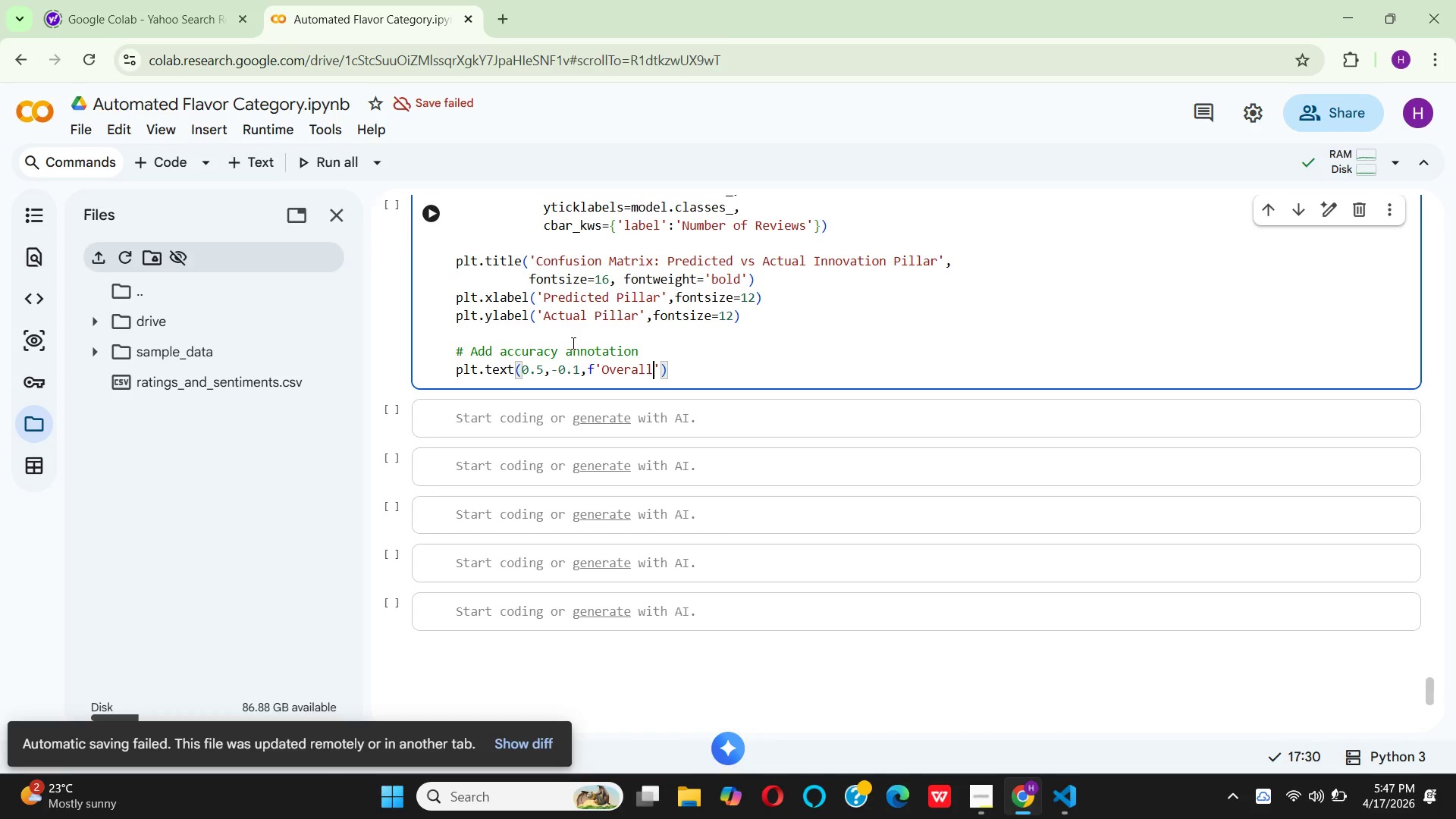 
type( Accuracy: )
 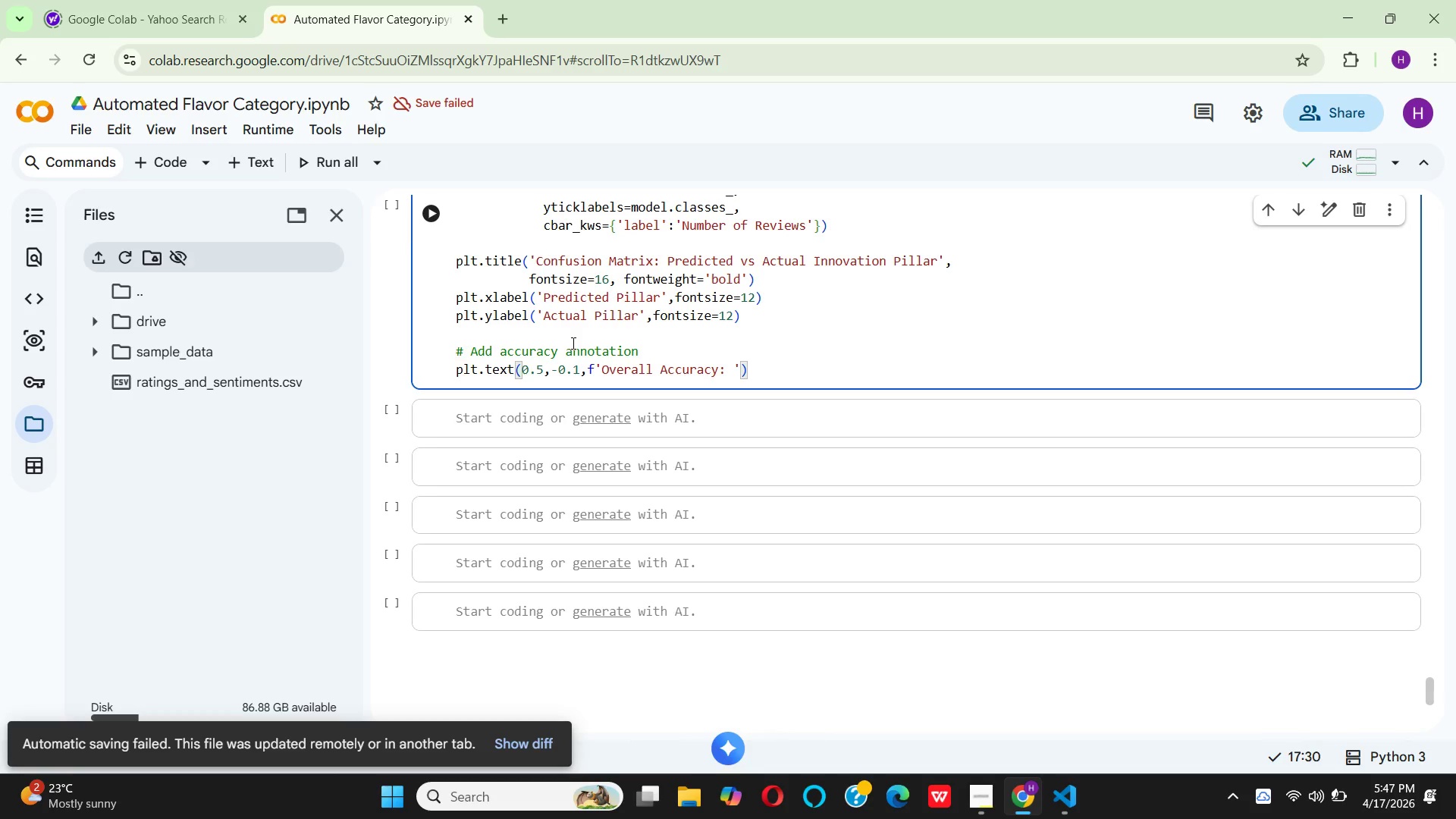 
type({accuracy)
 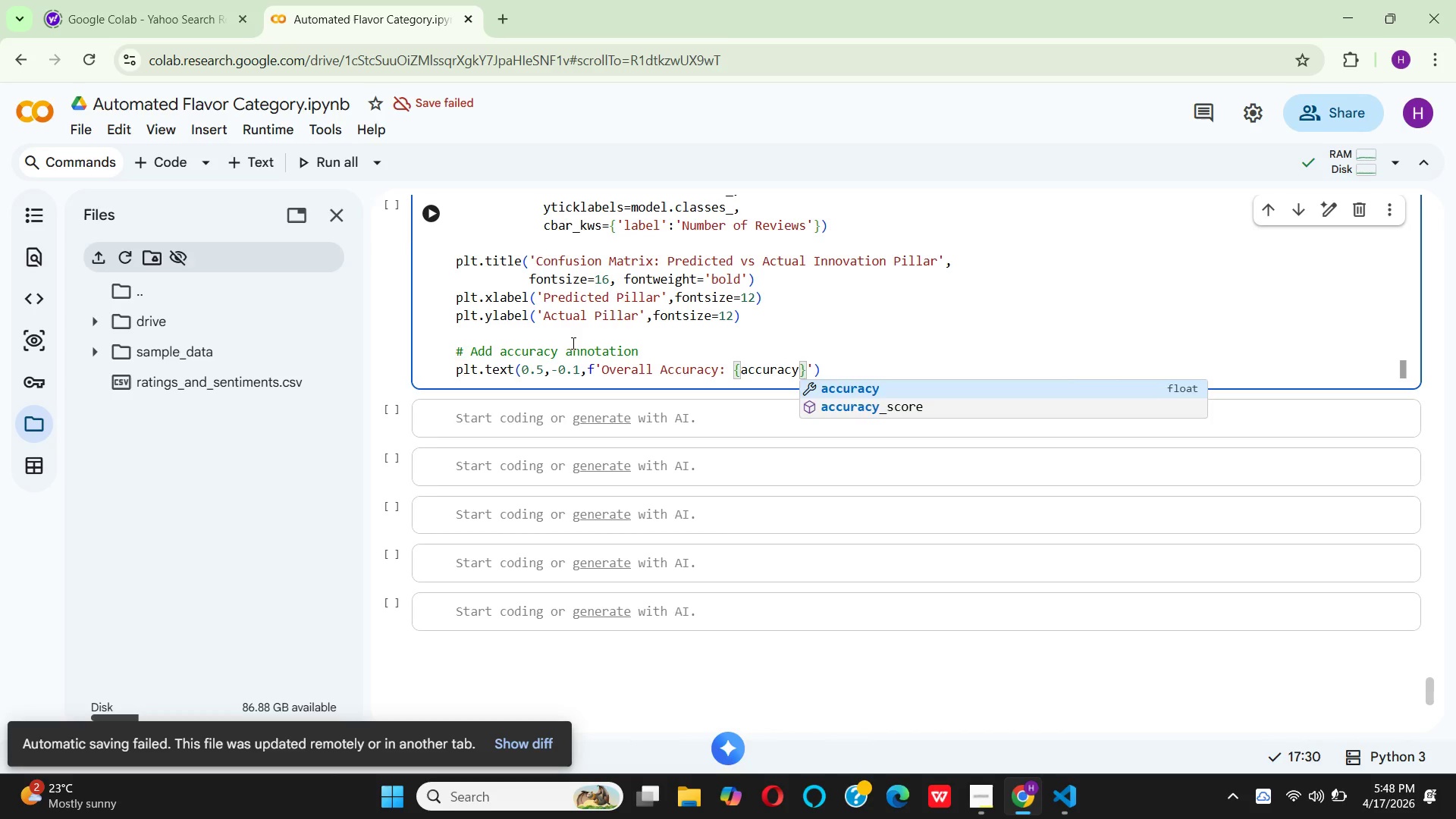 
key(Enter)
 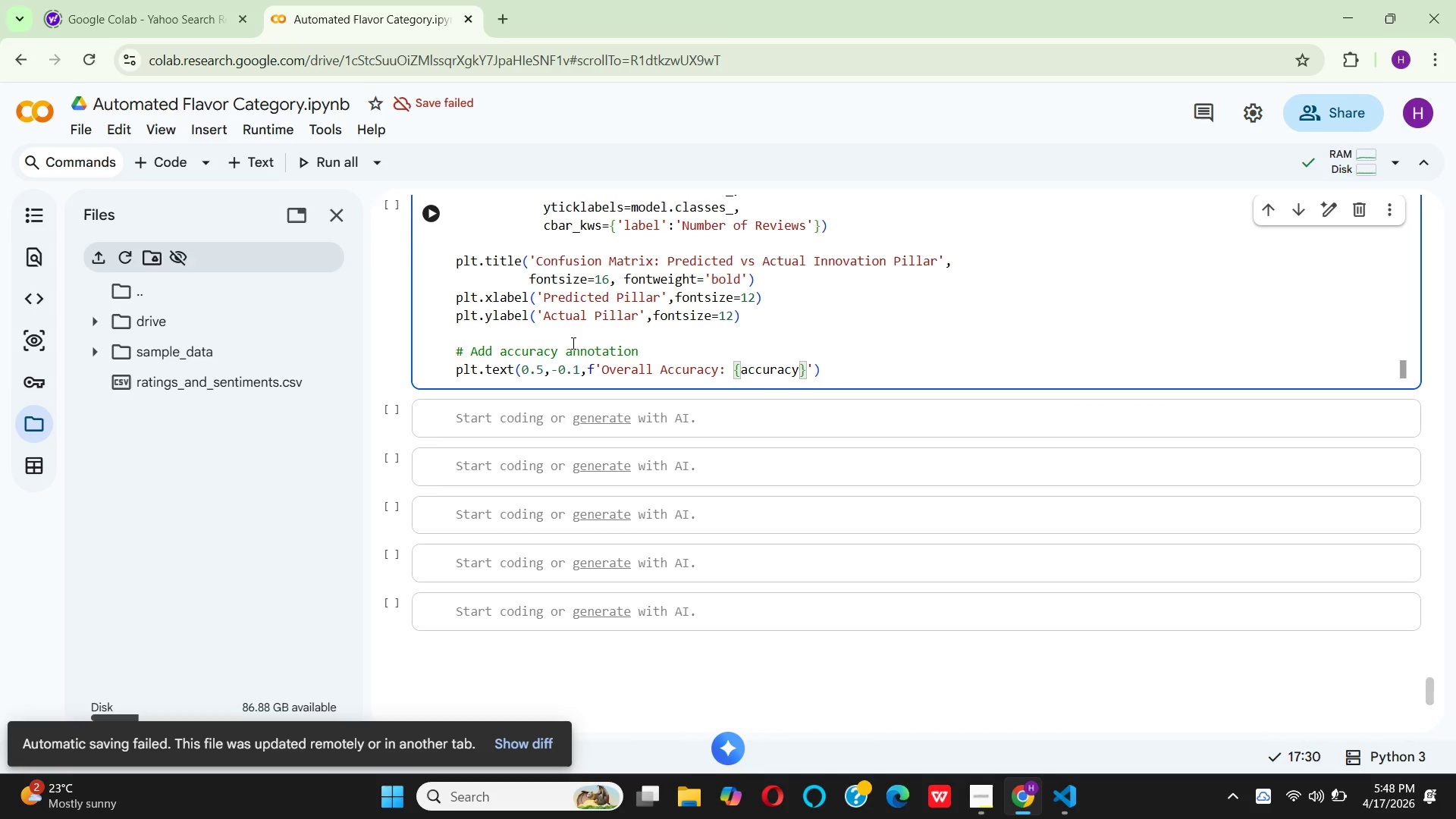 
type(:.1%)
 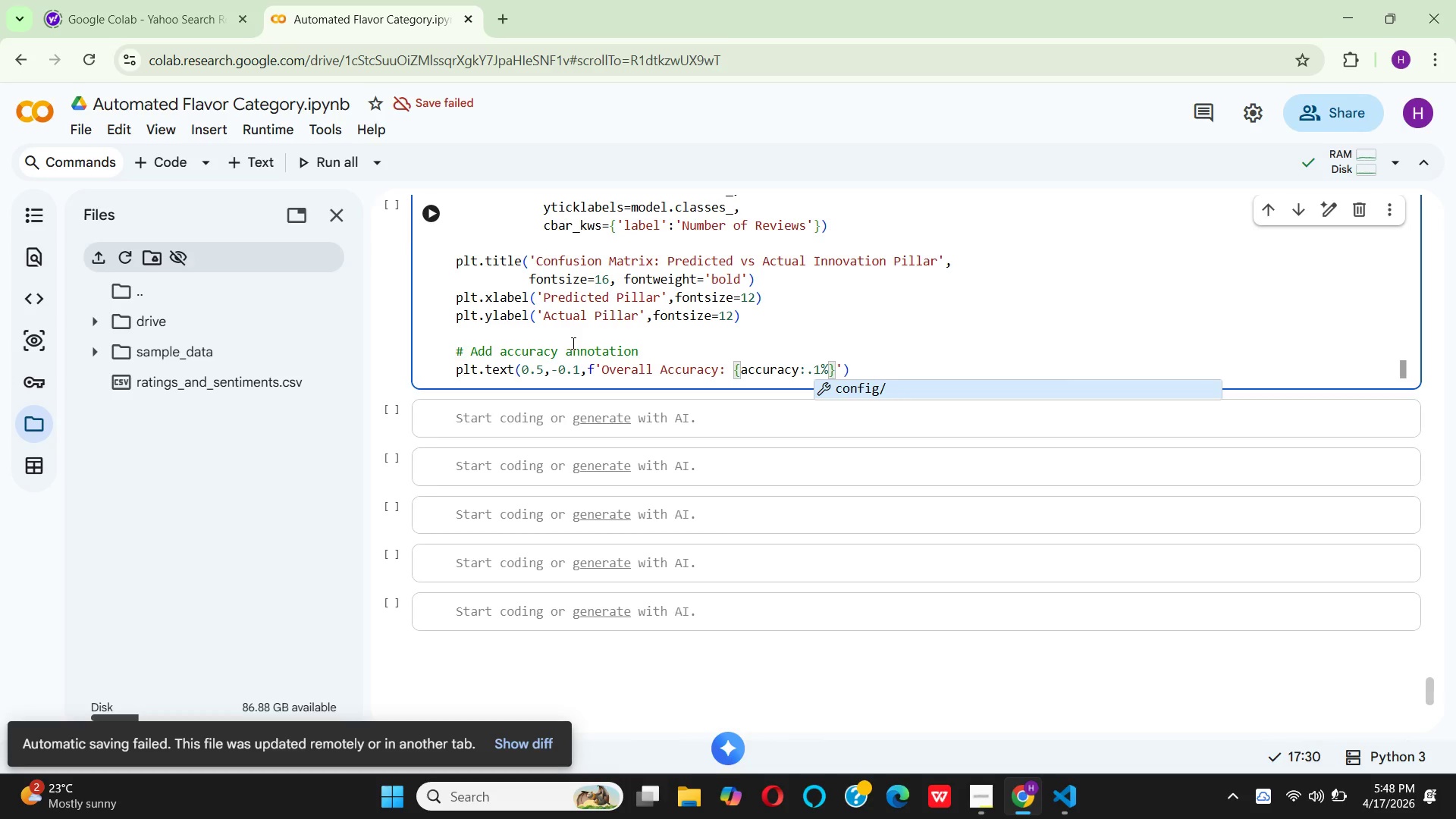 
key(ArrowRight)
 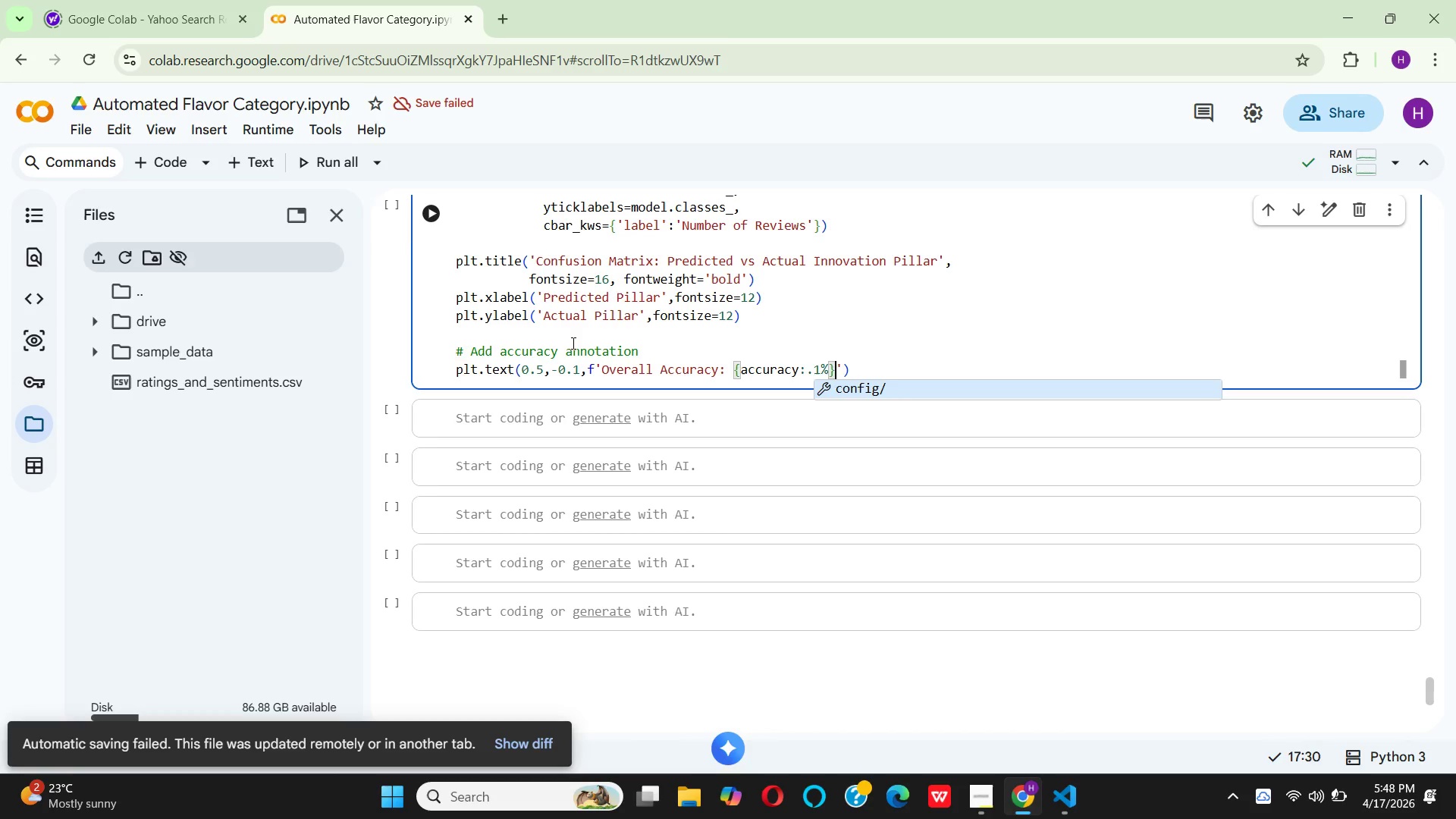 
key(ArrowRight)
 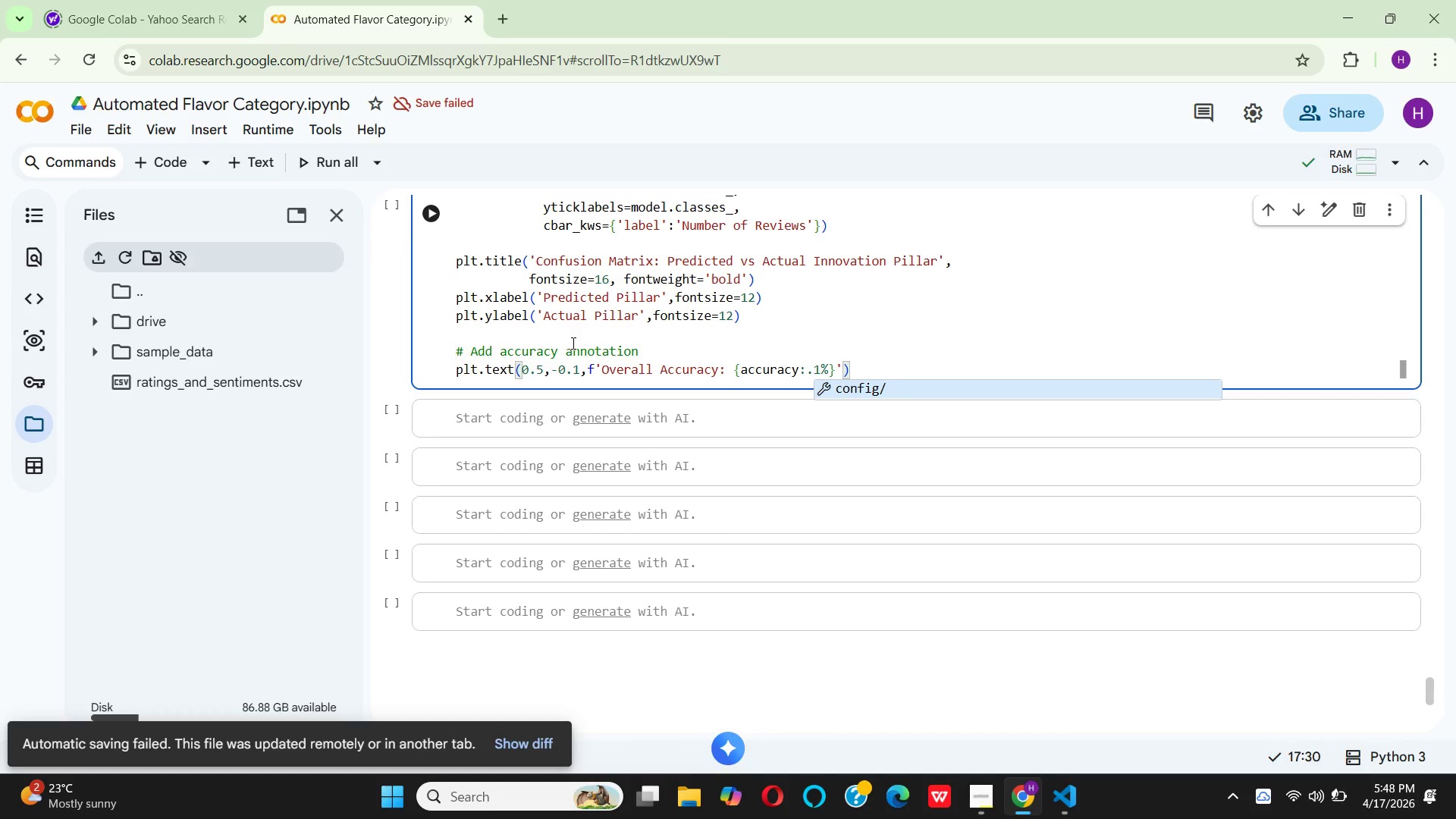 
key(Comma)
 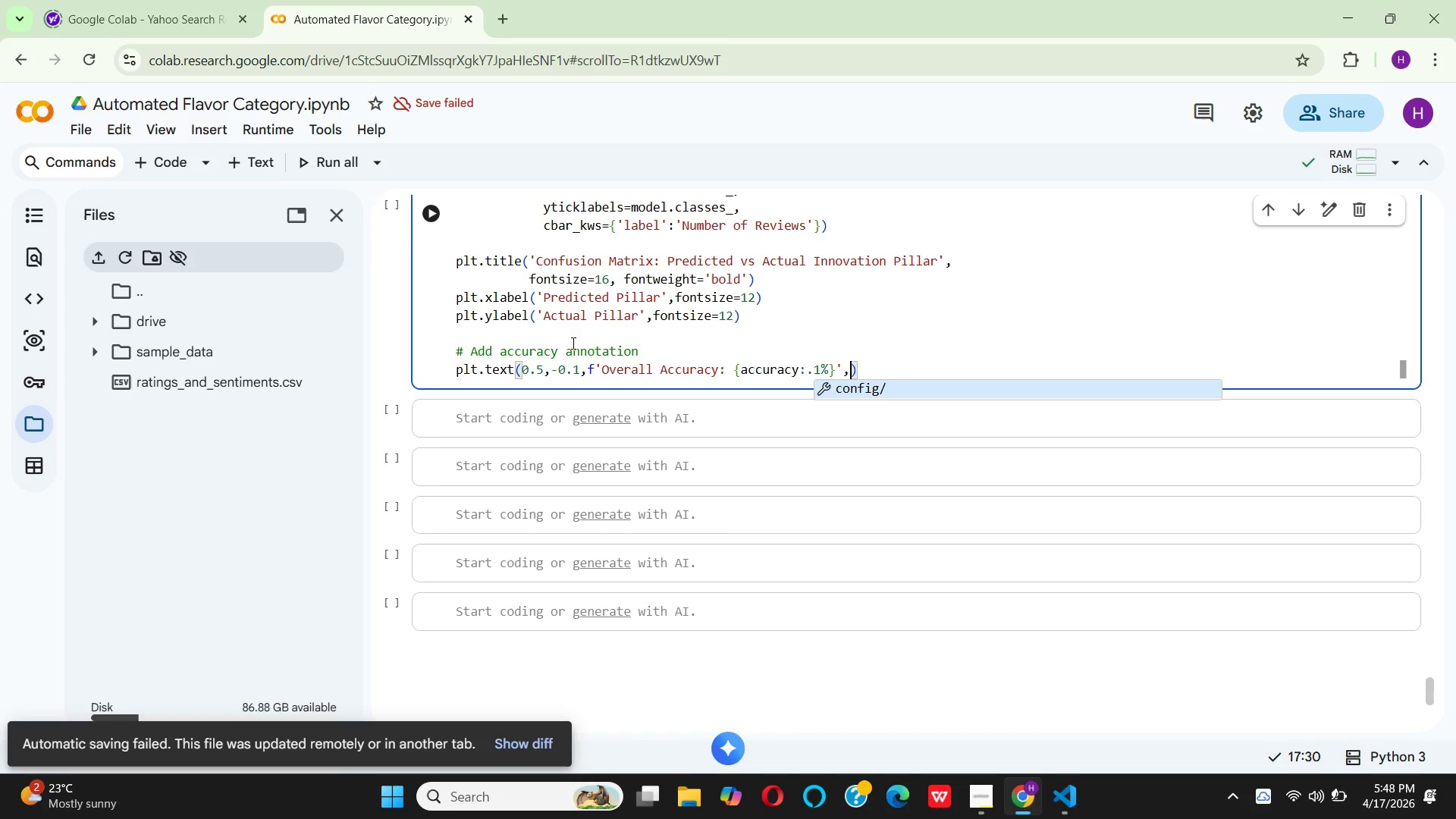 
key(Enter)
 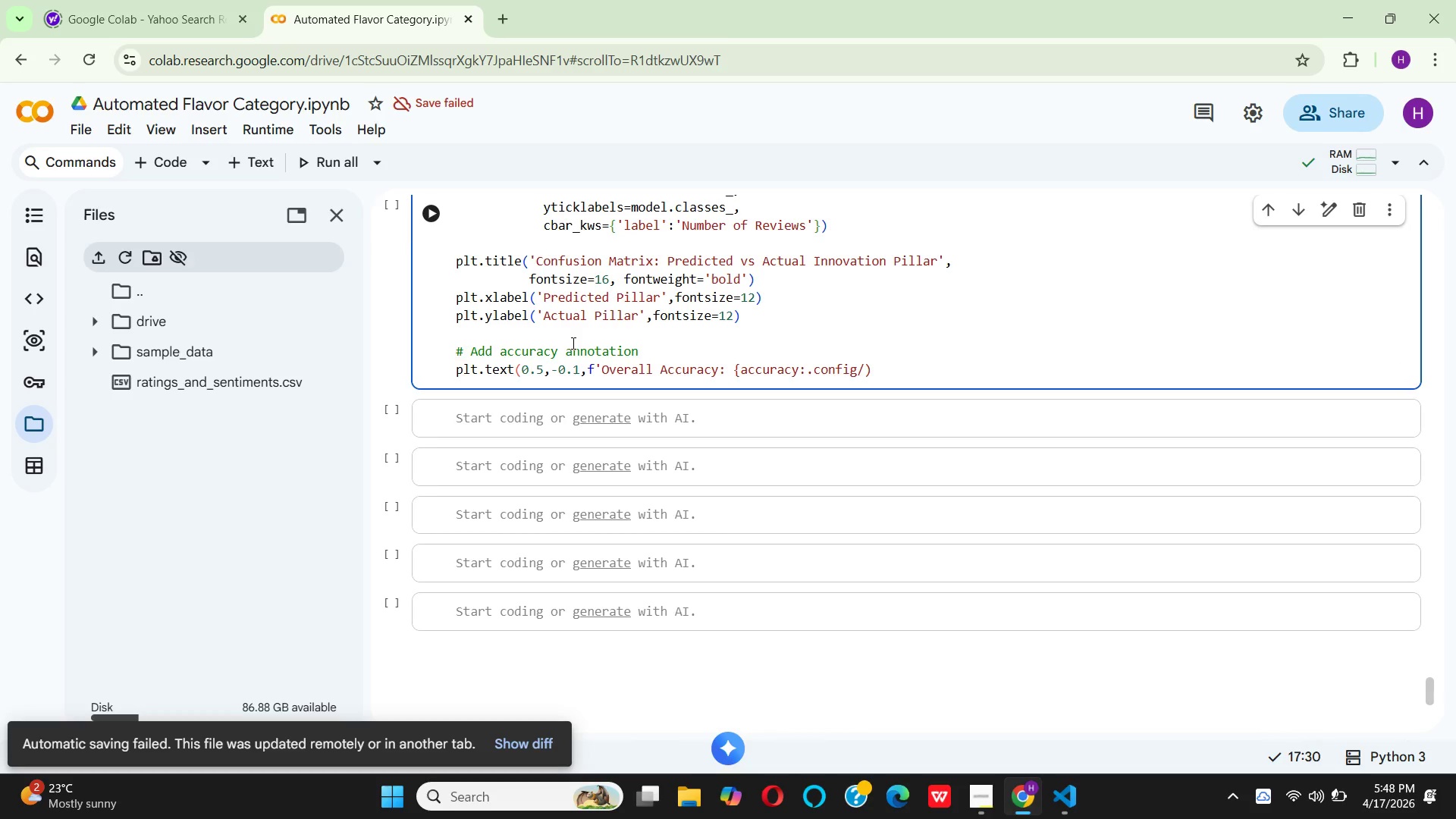 
key(Backspace)
 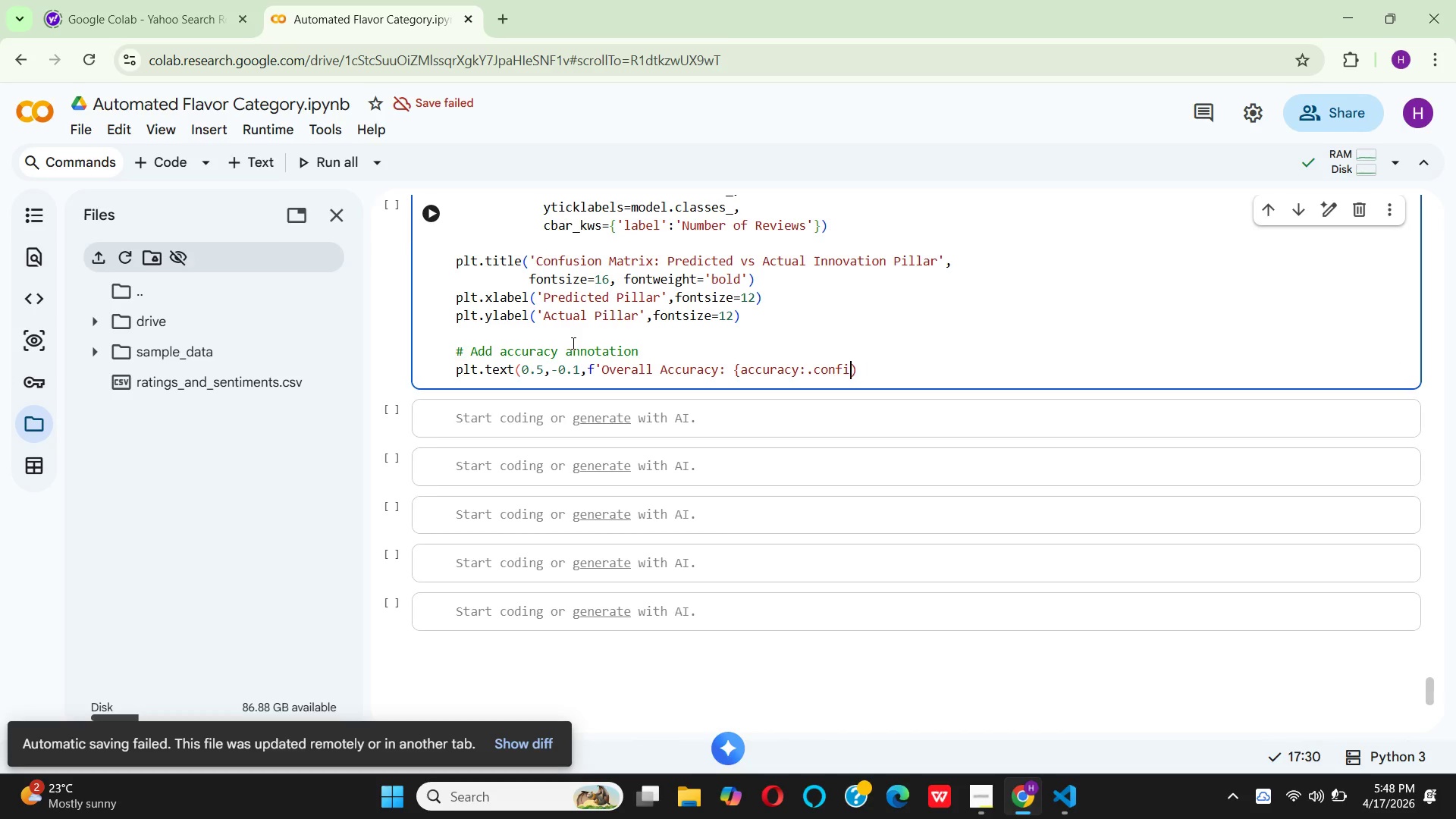 
key(Backspace)
 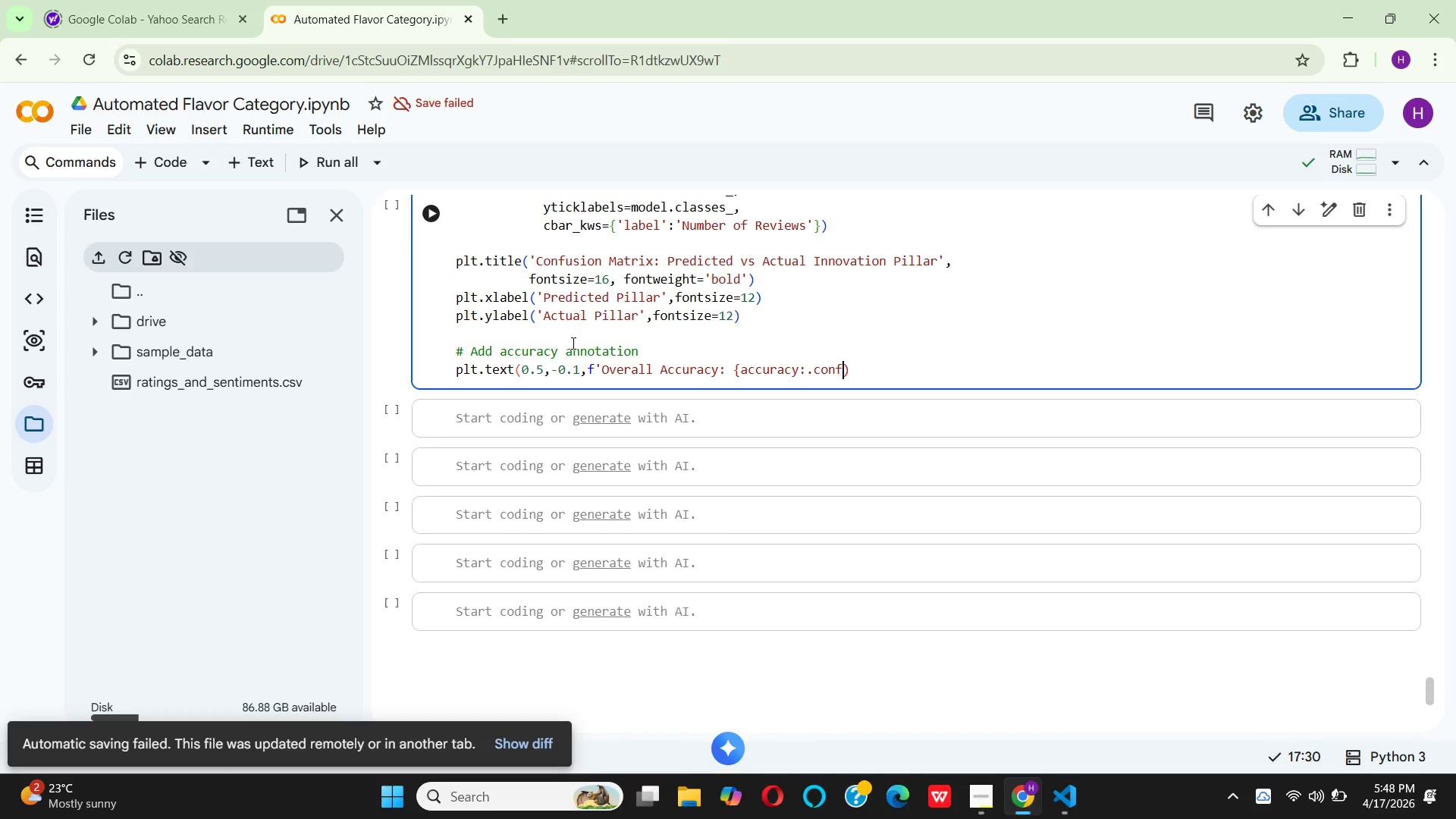 
key(Backspace)
 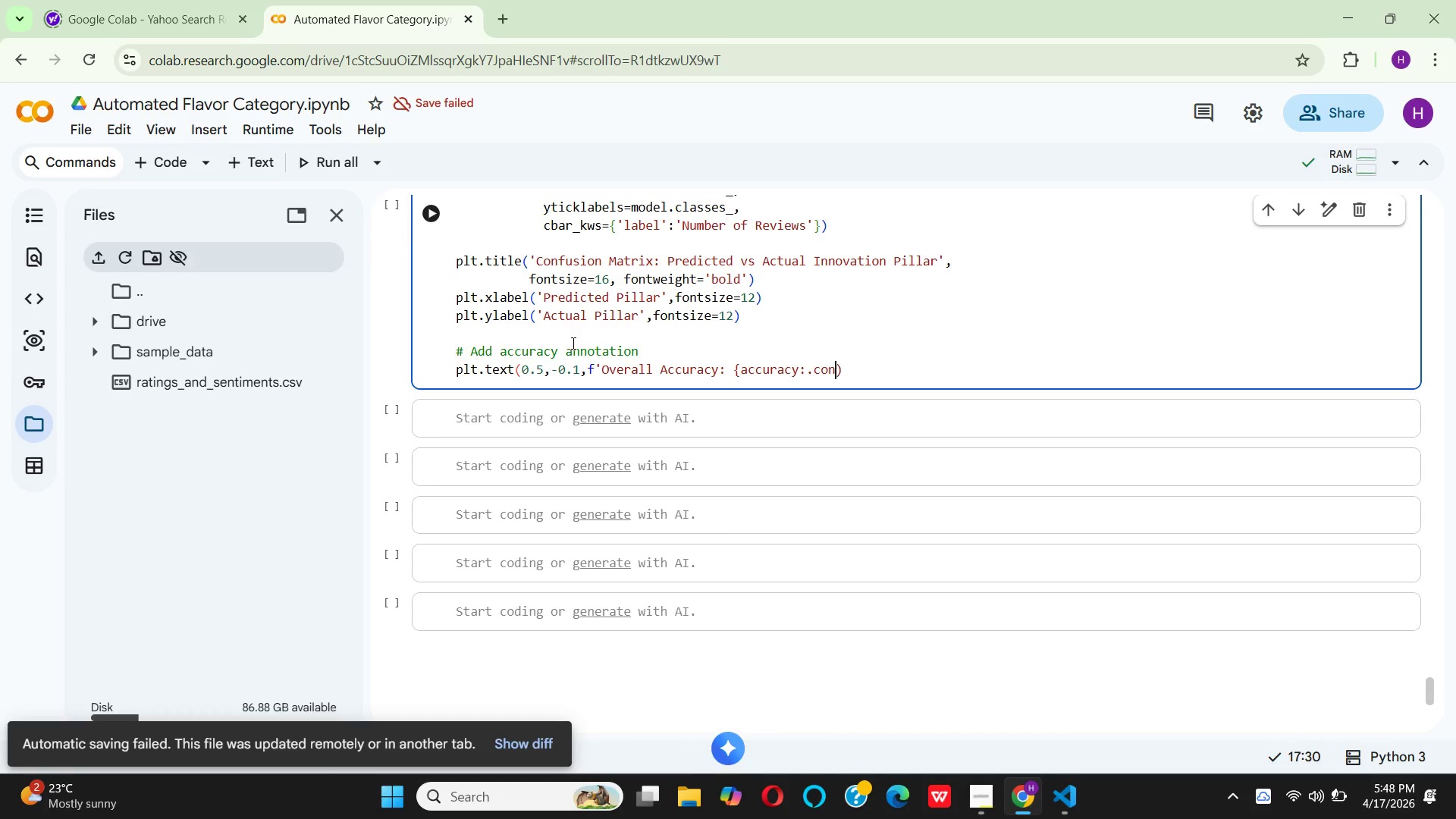 
key(Backspace)
 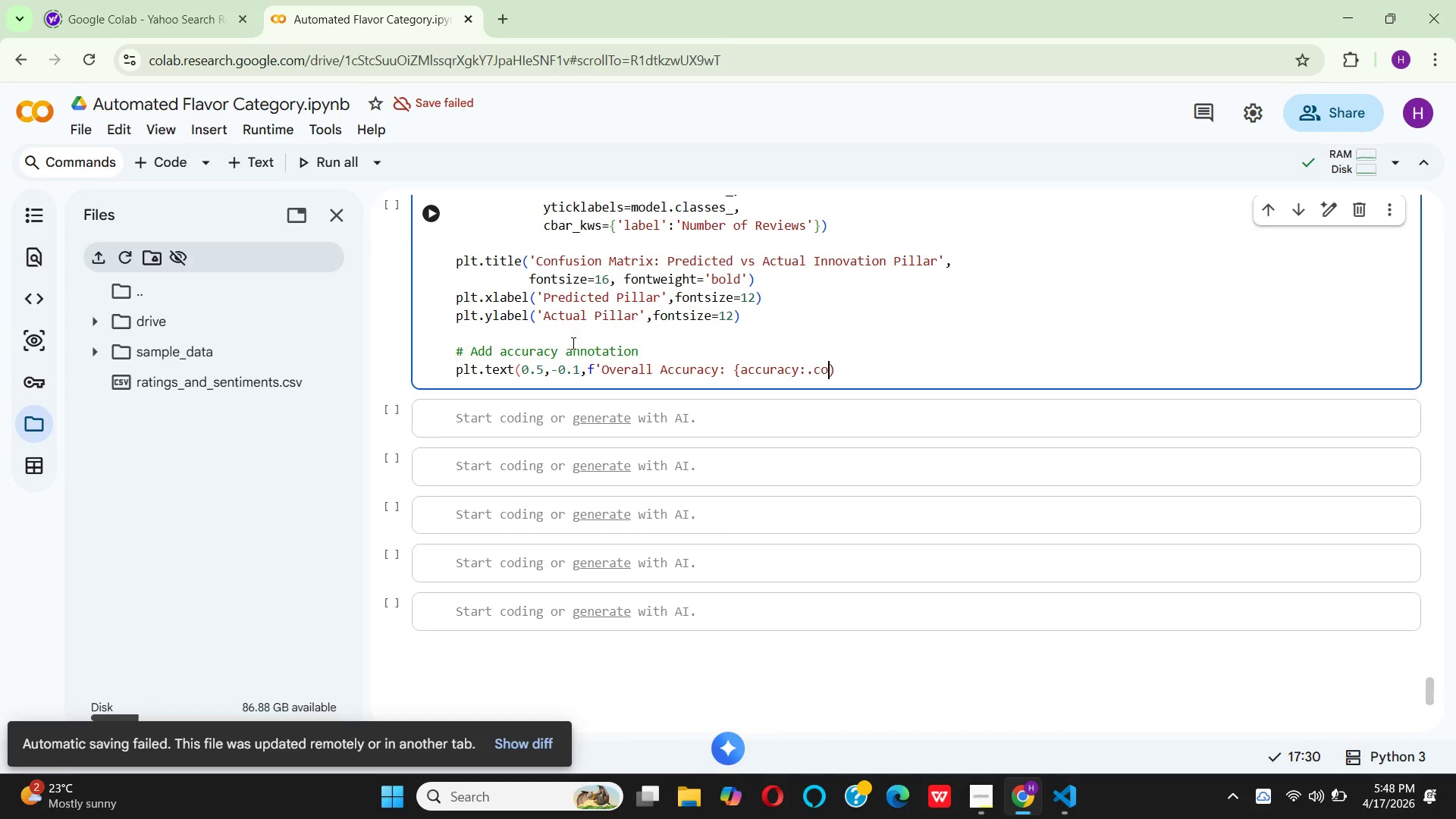 
key(Backspace)
 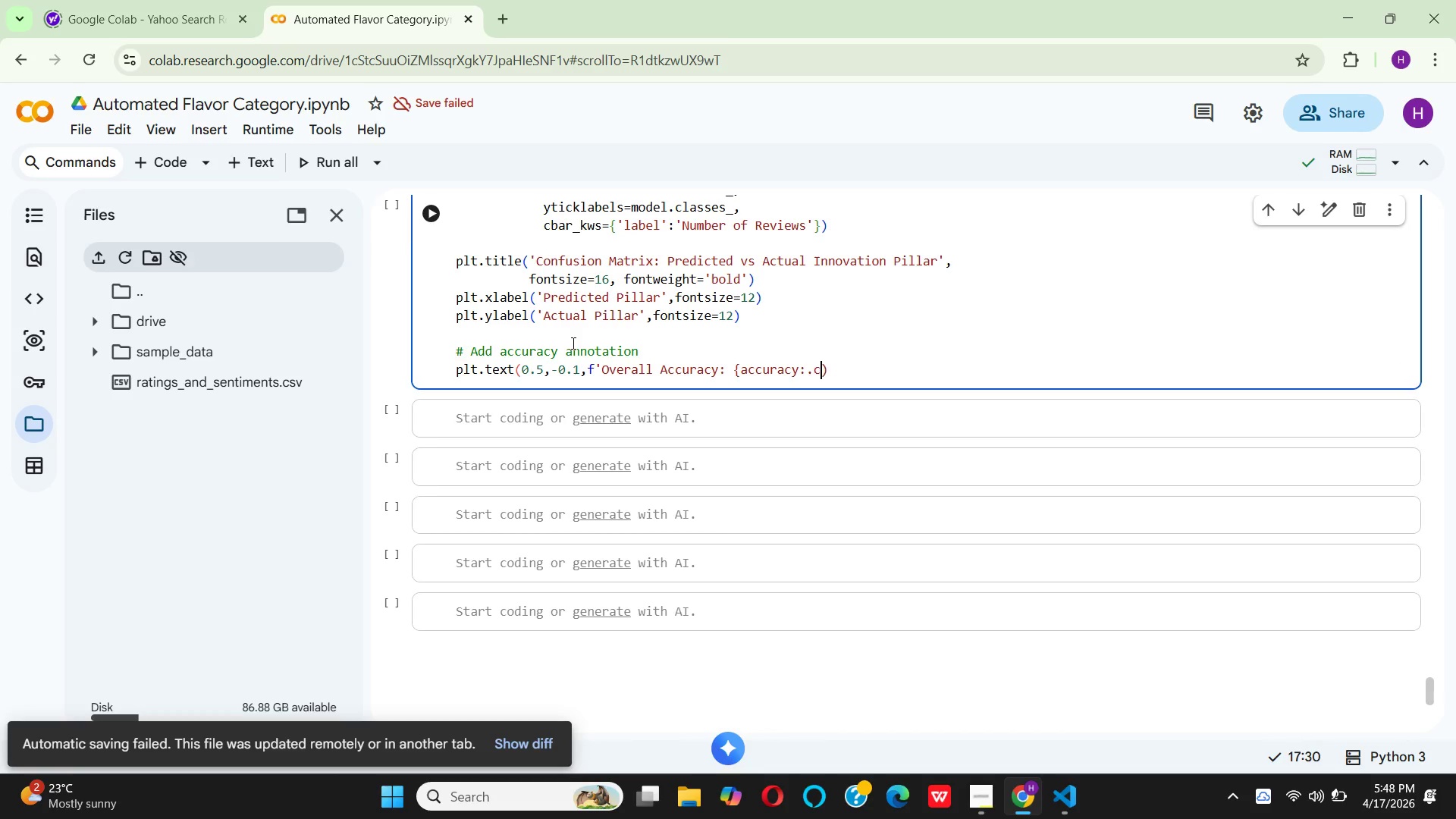 
key(Backspace)
 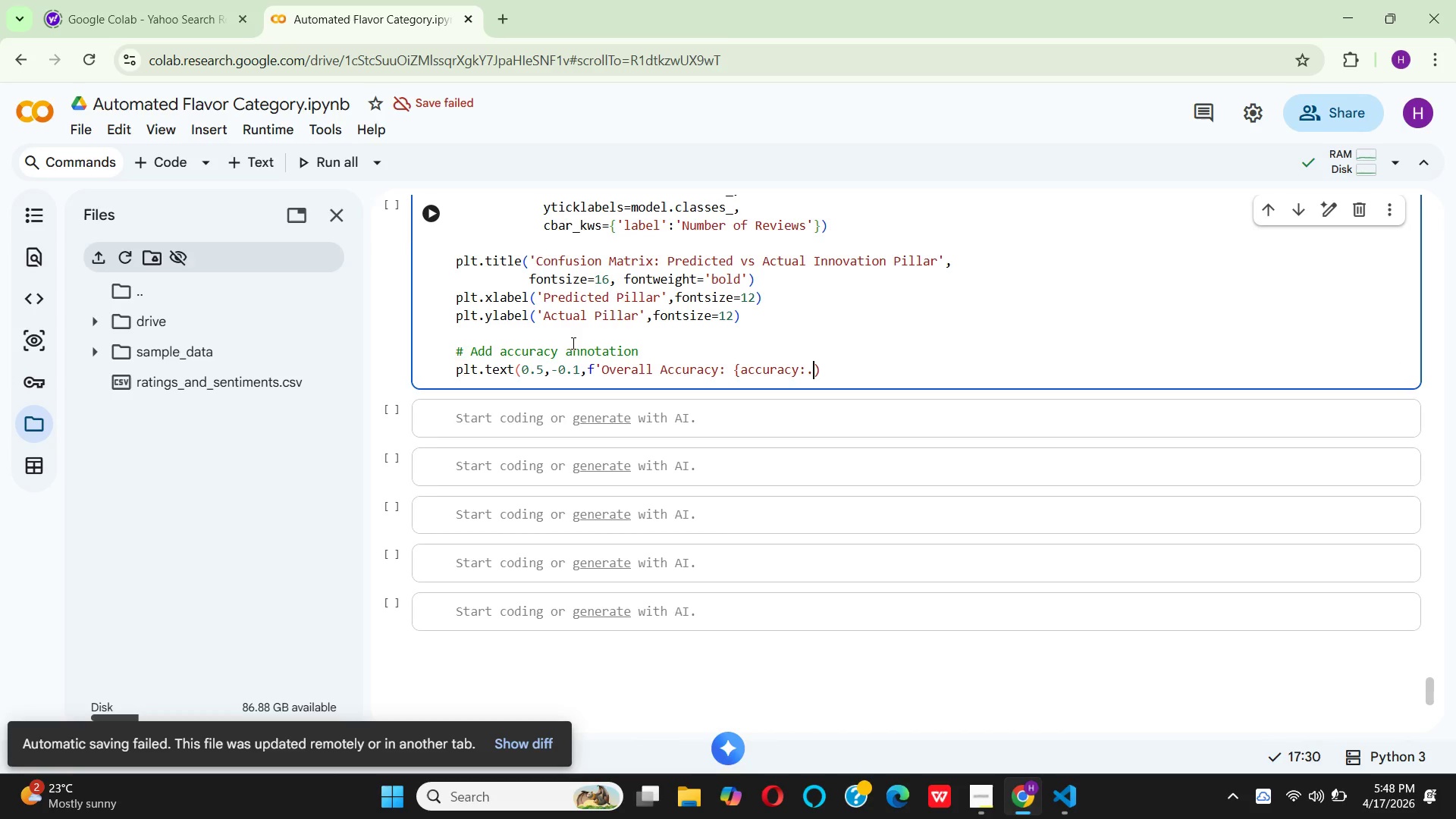 
key(Backspace)
 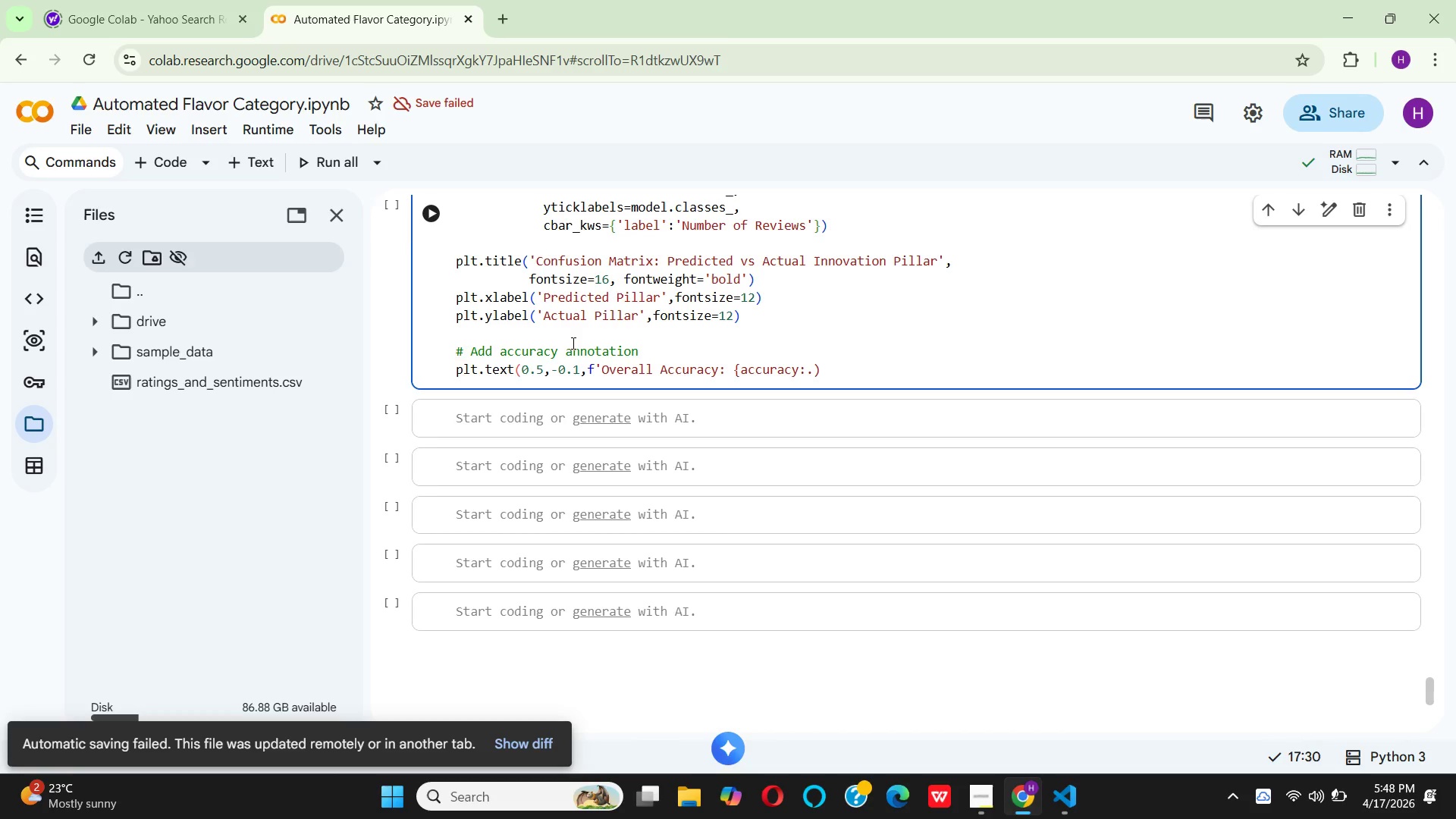 
wait(17.5)
 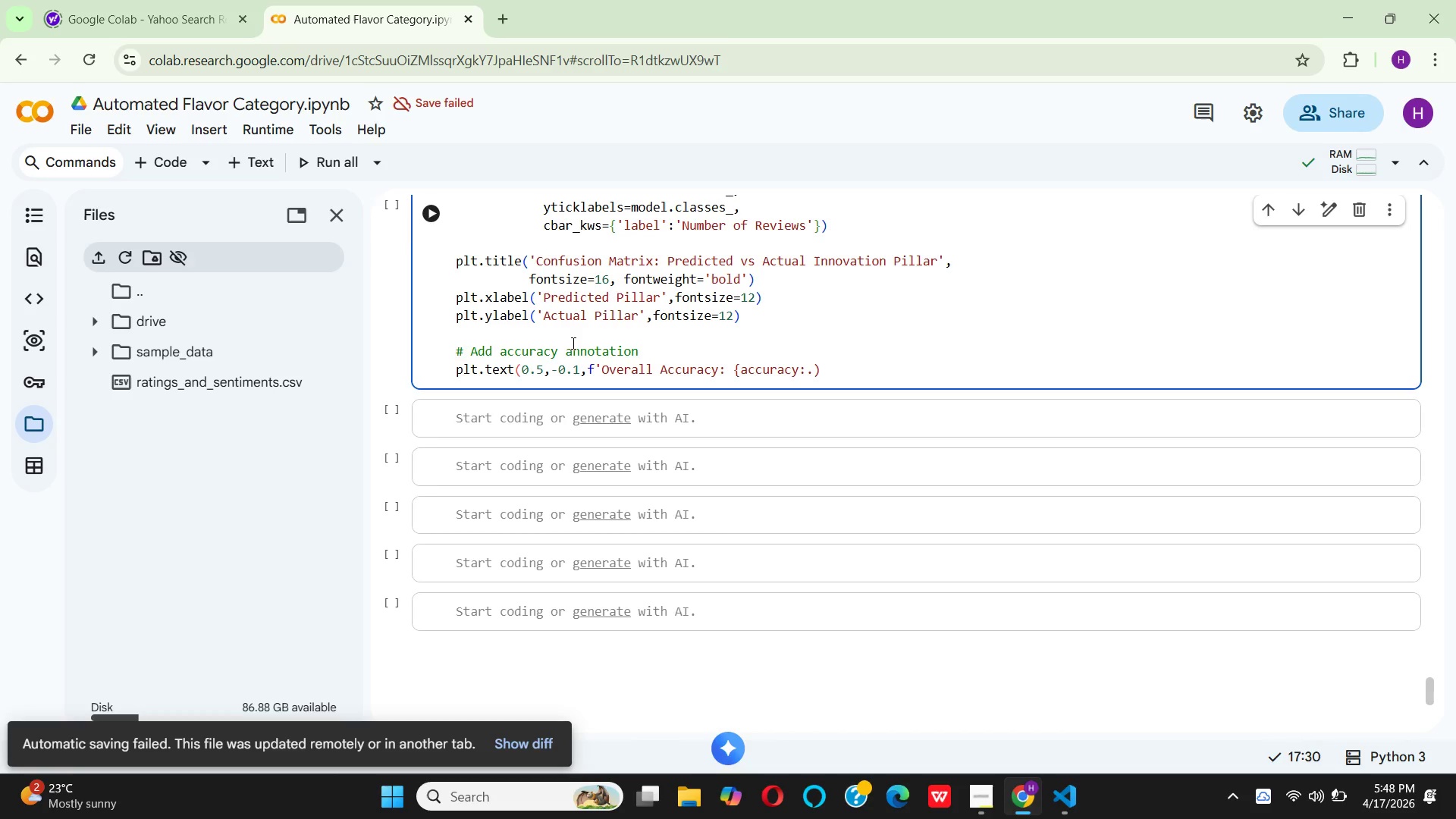 
key(1)
 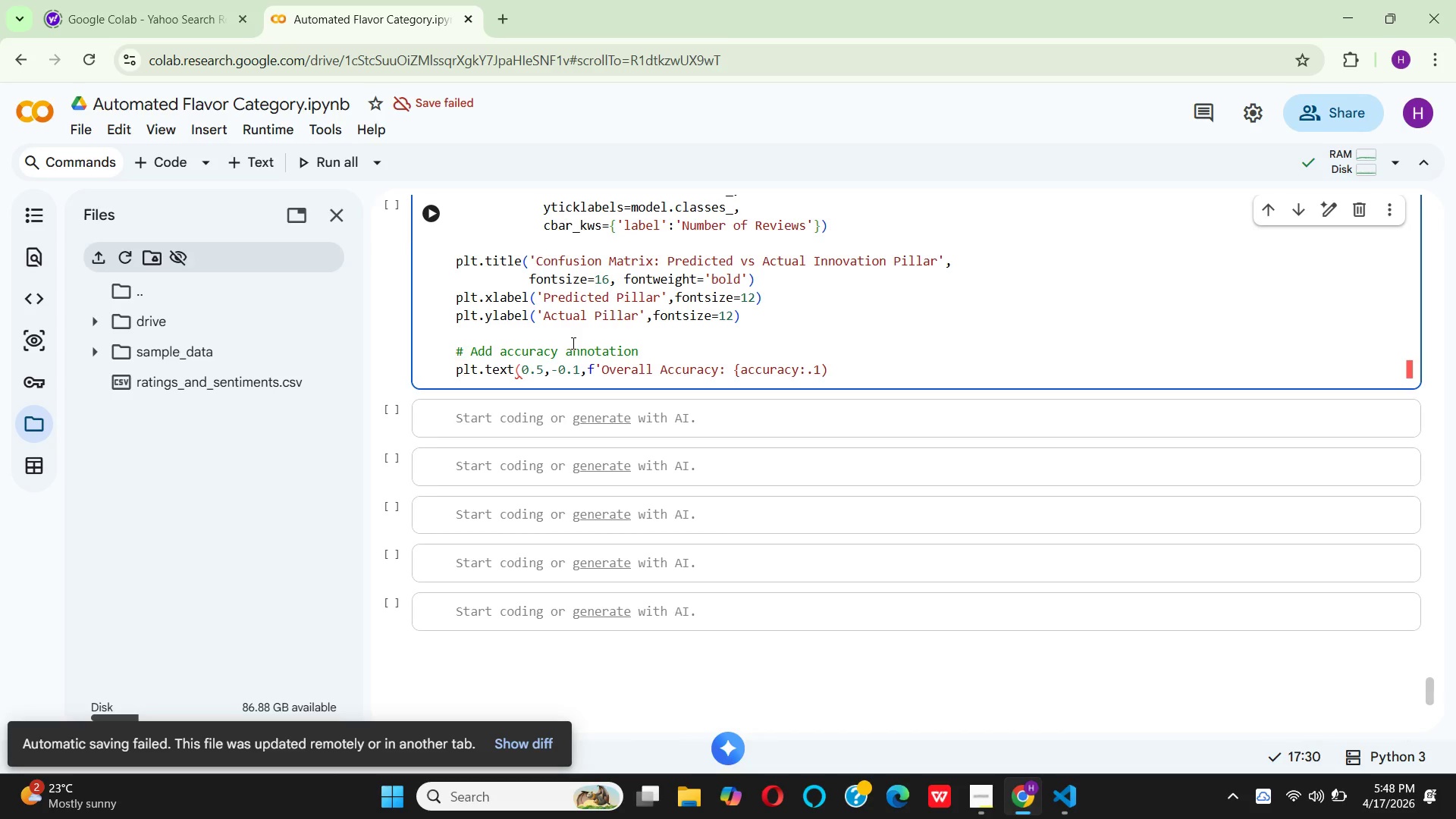 
hold_key(key=ShiftLeft, duration=1.22)
 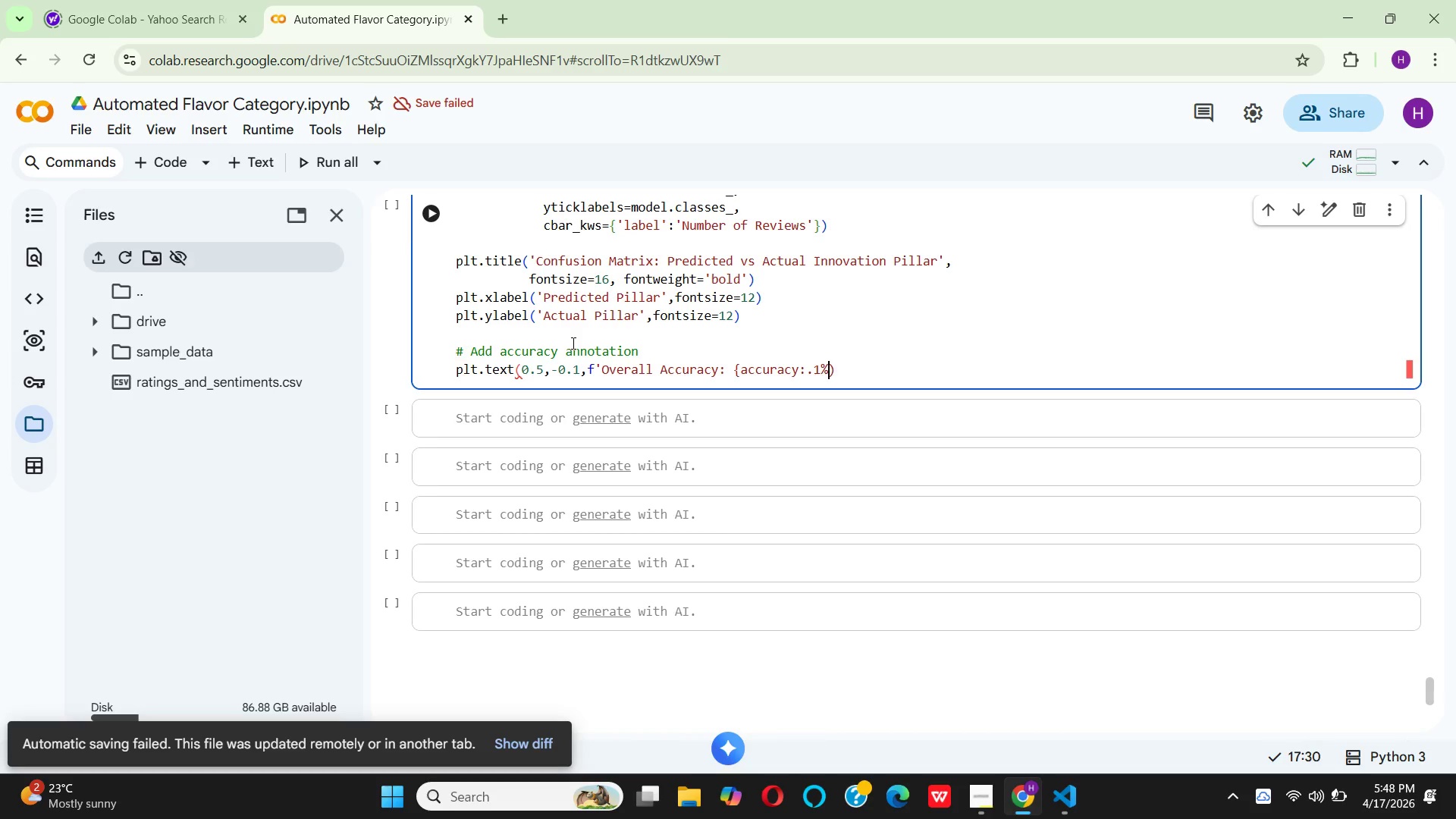 
hold_key(key=5, duration=0.34)
 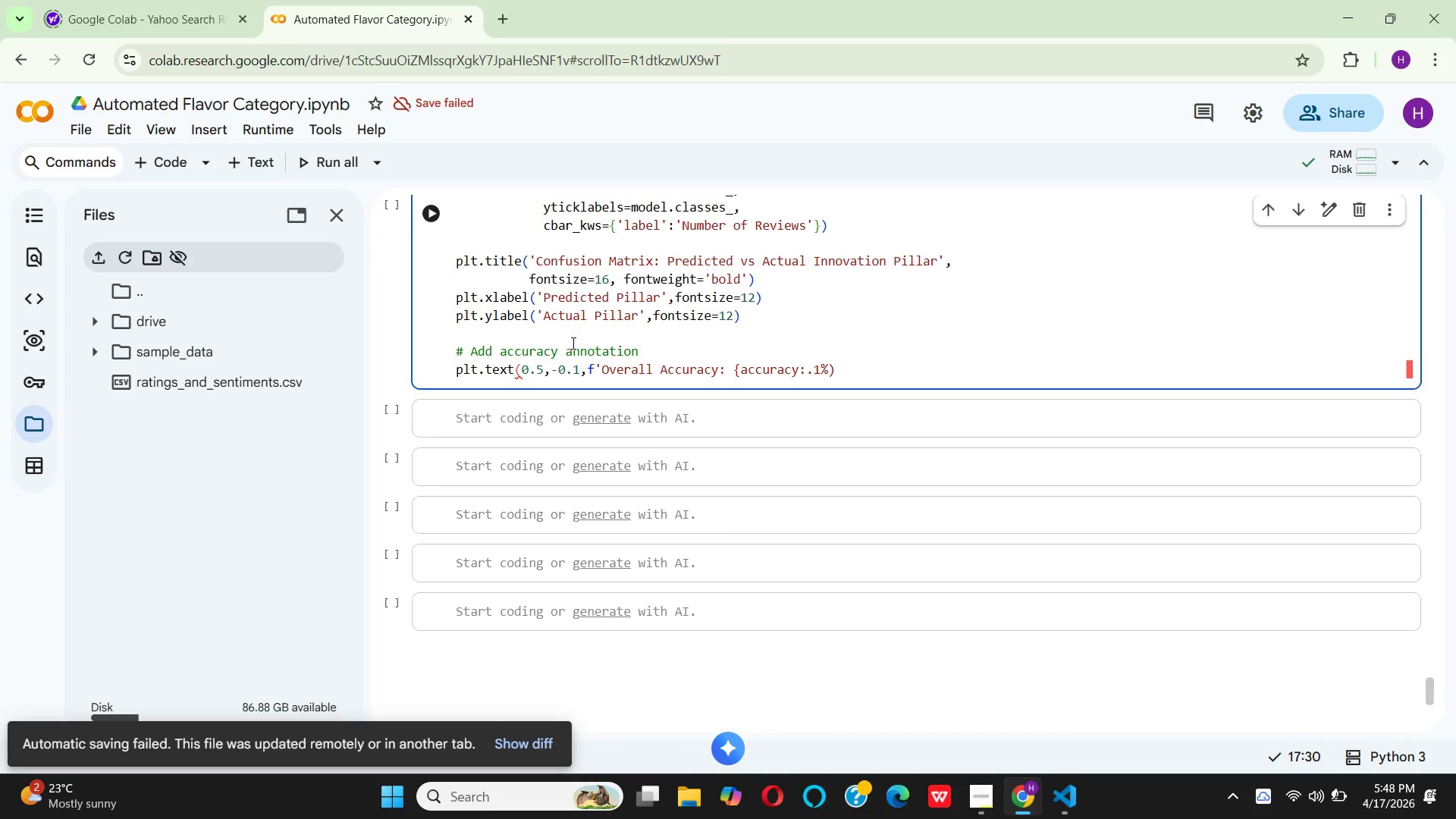 
key(Shift+BracketRight)
 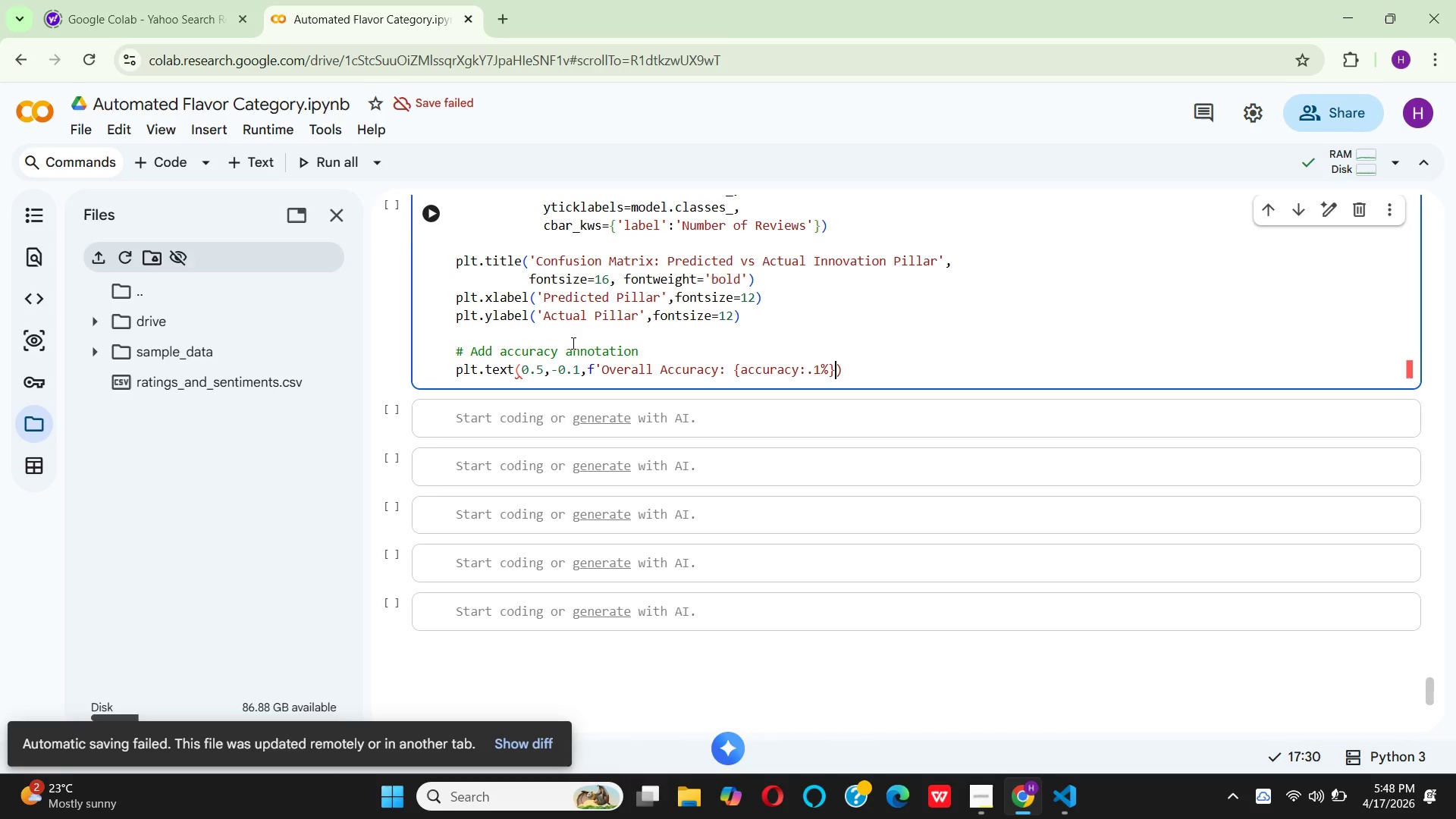 
key(Quote)
 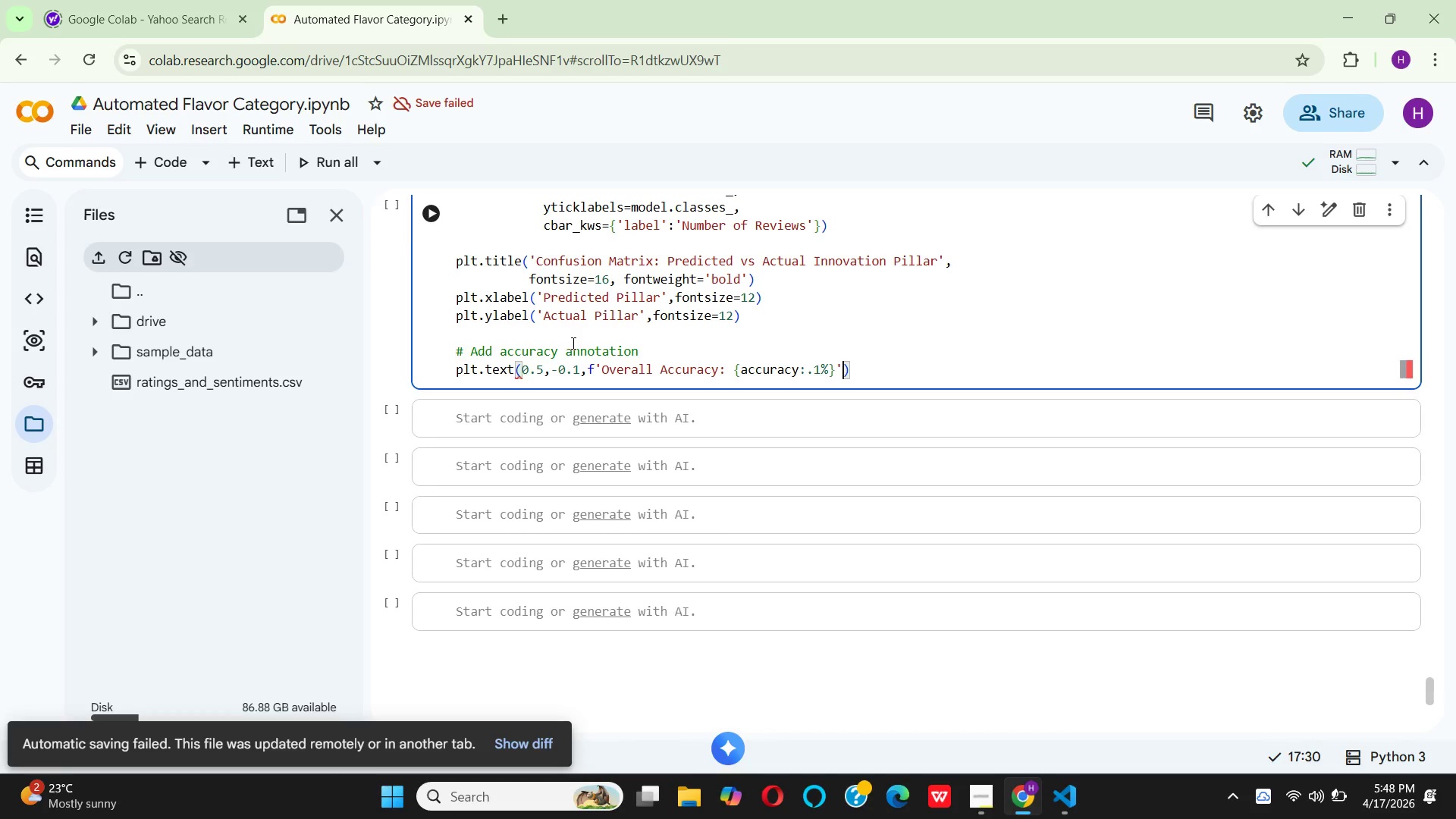 
hold_key(key=Comma, duration=0.36)
 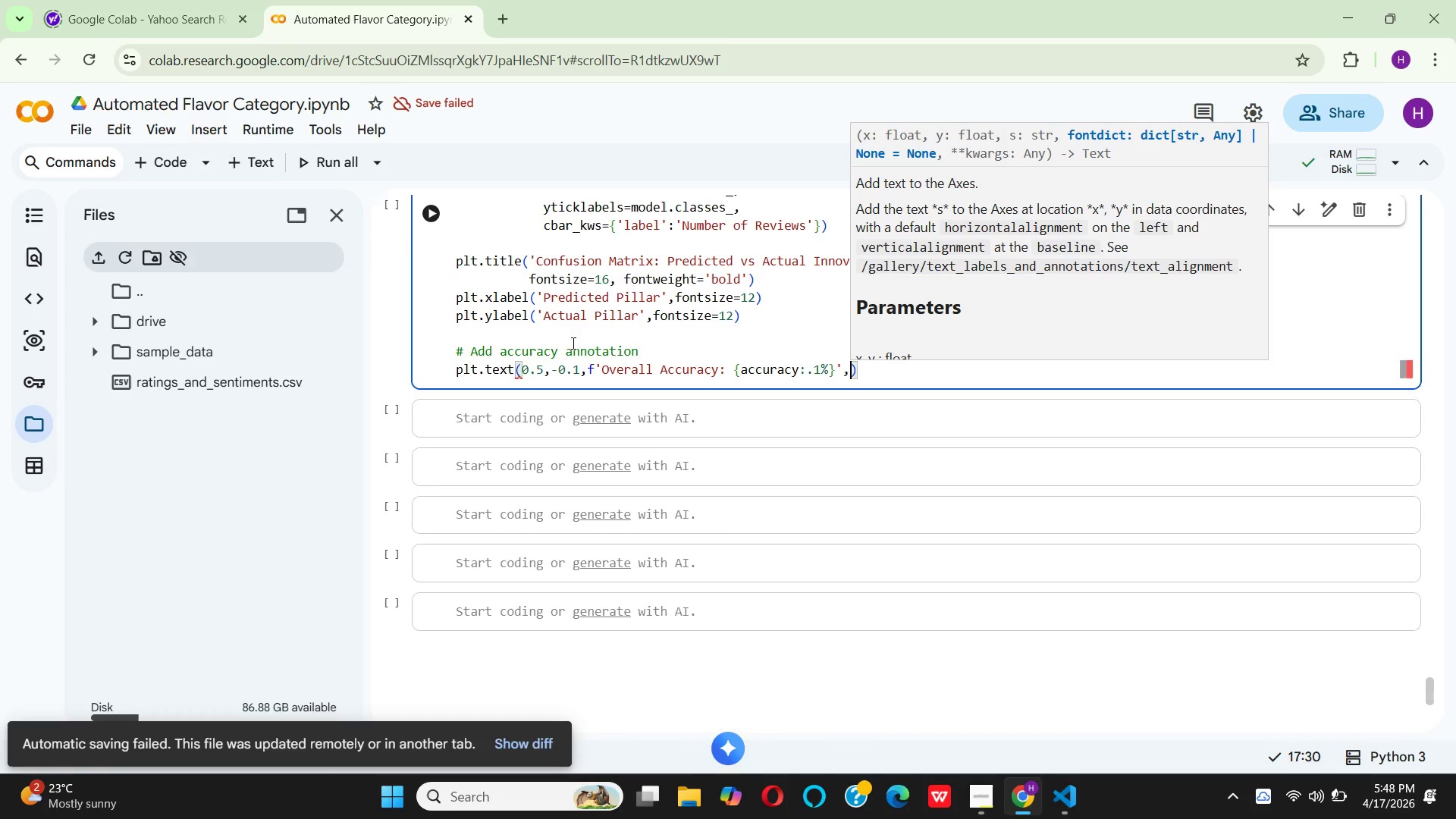 
wait(6.23)
 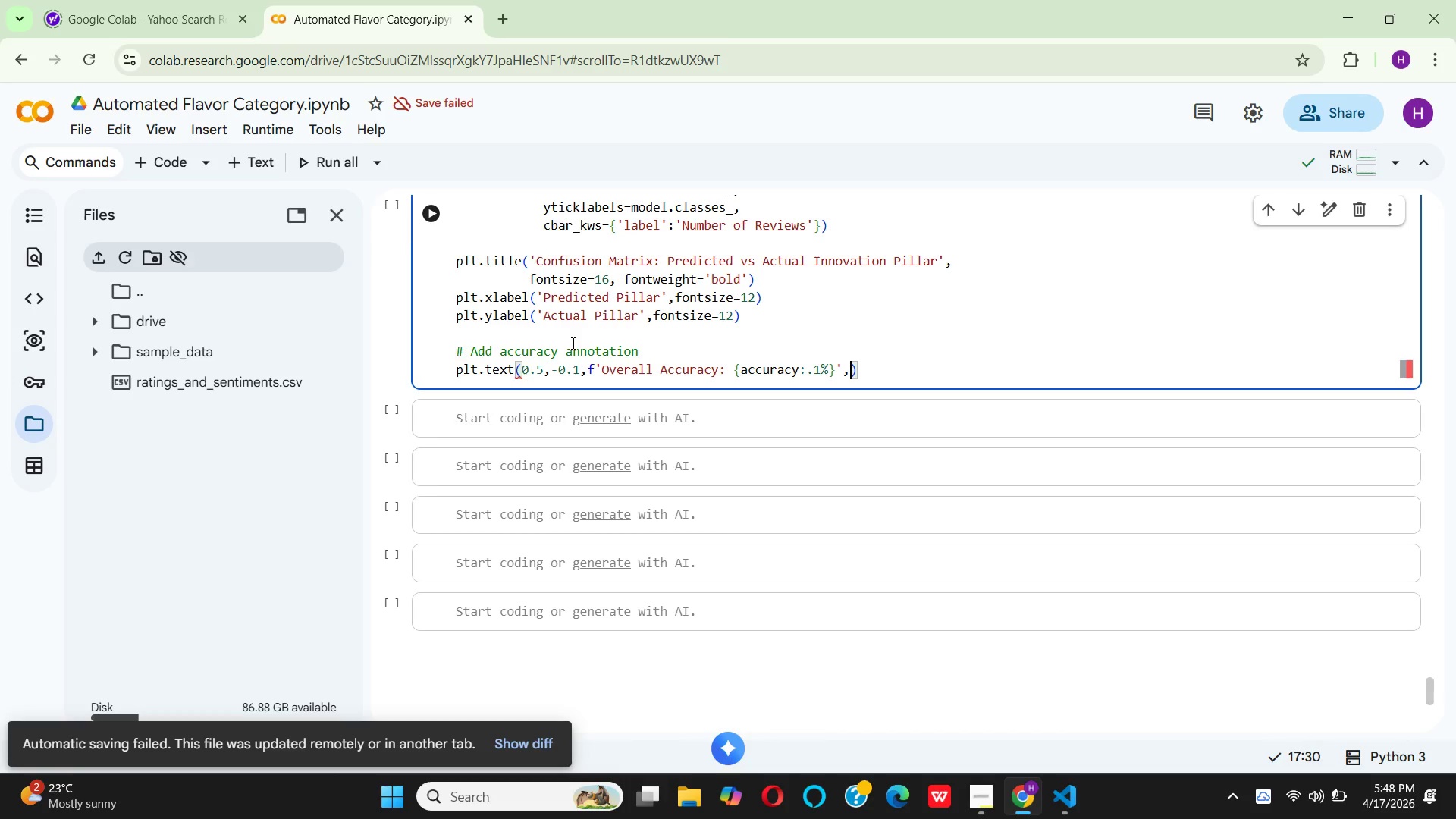 
key(Enter)
 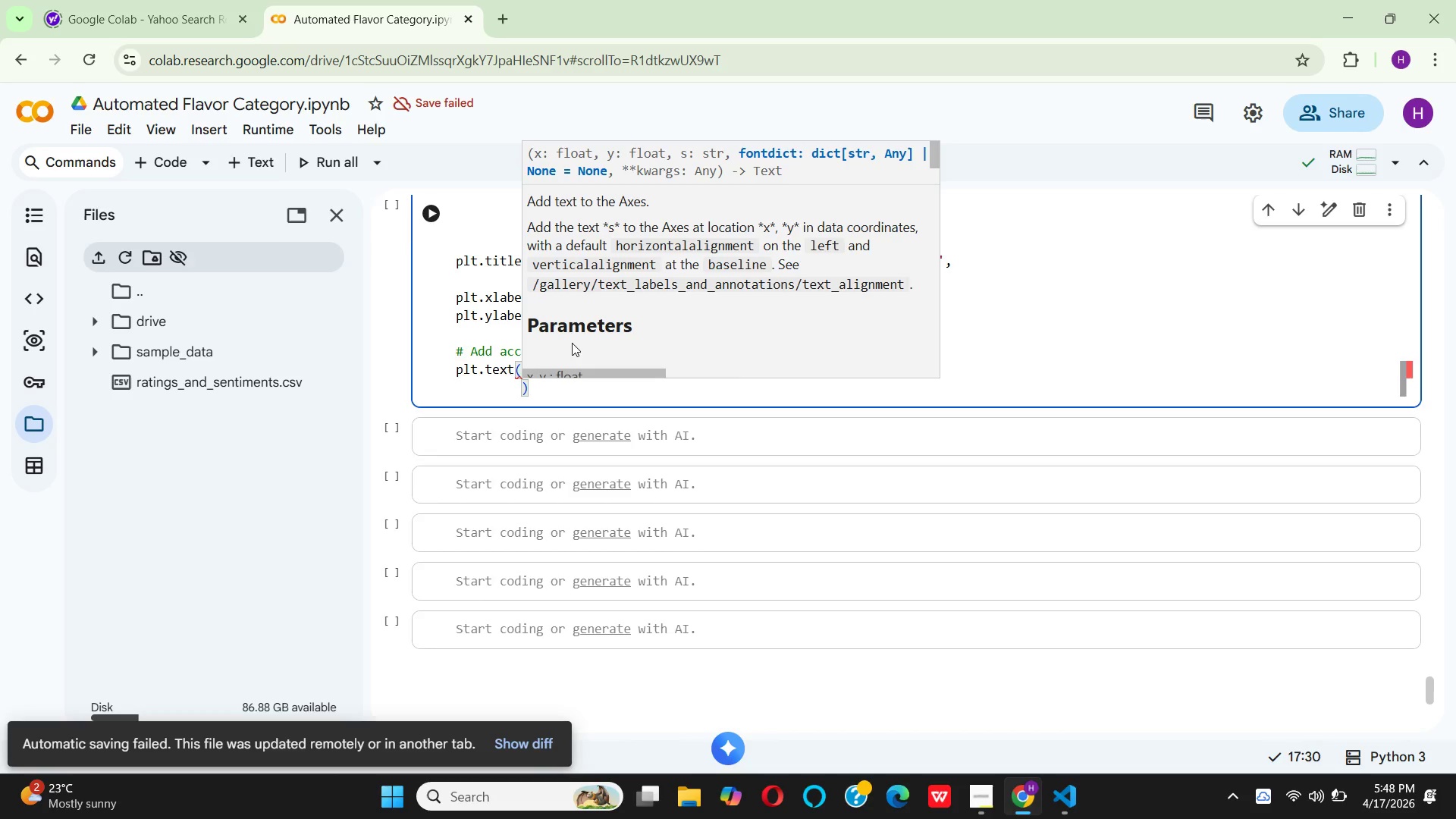 
type(transform=plt.)
 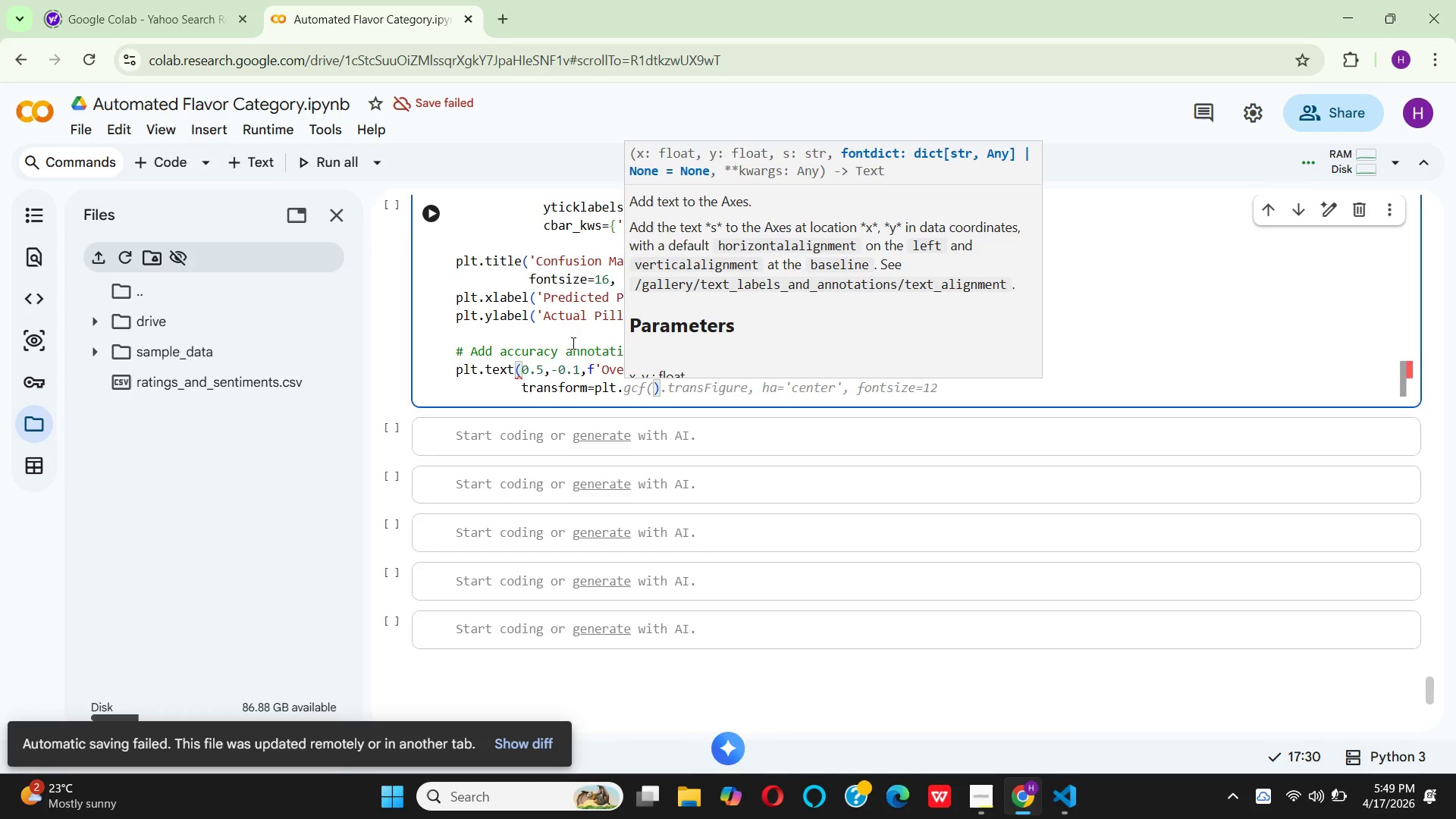 
type(gca()
 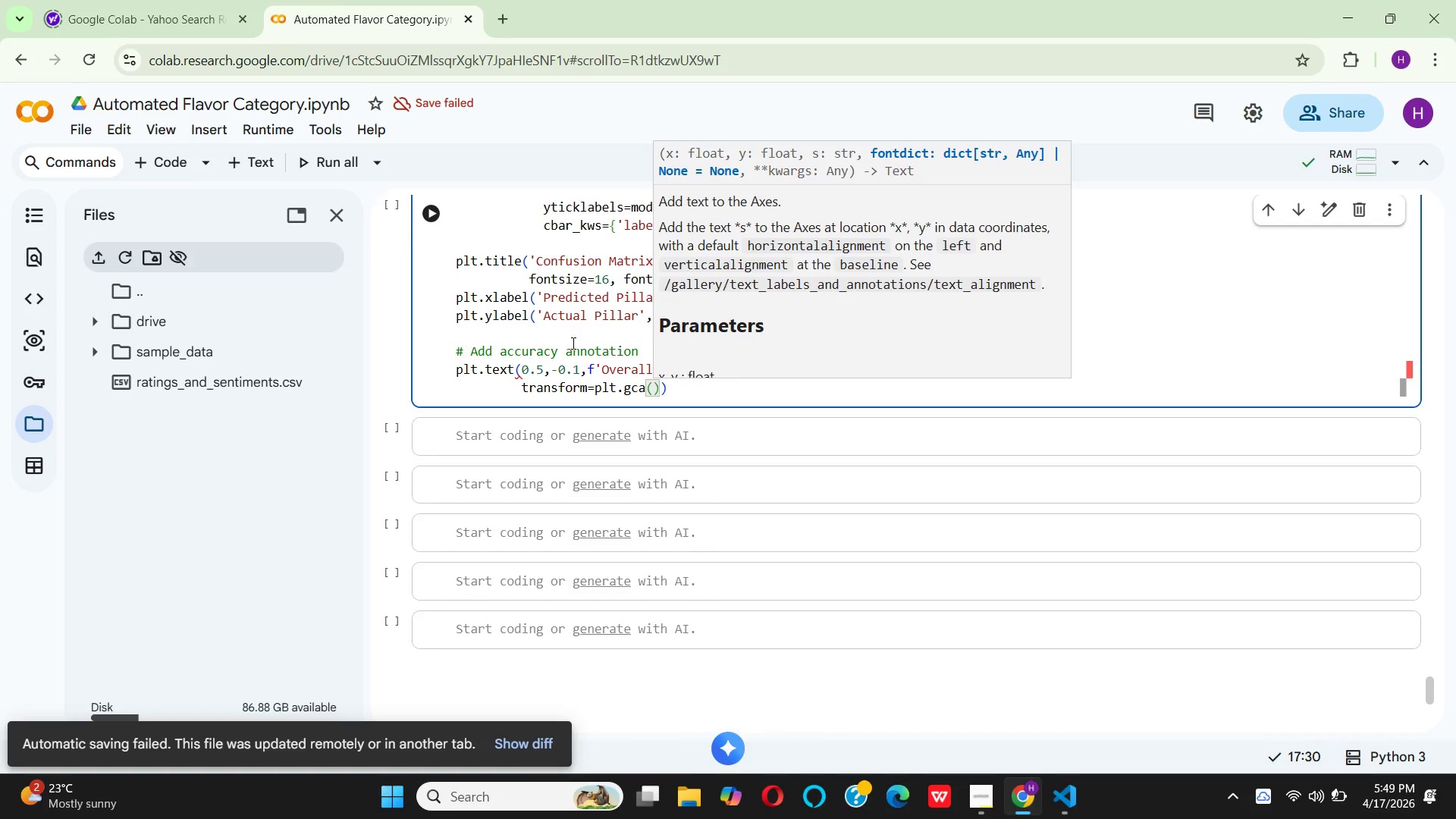 
key(ArrowRight)
 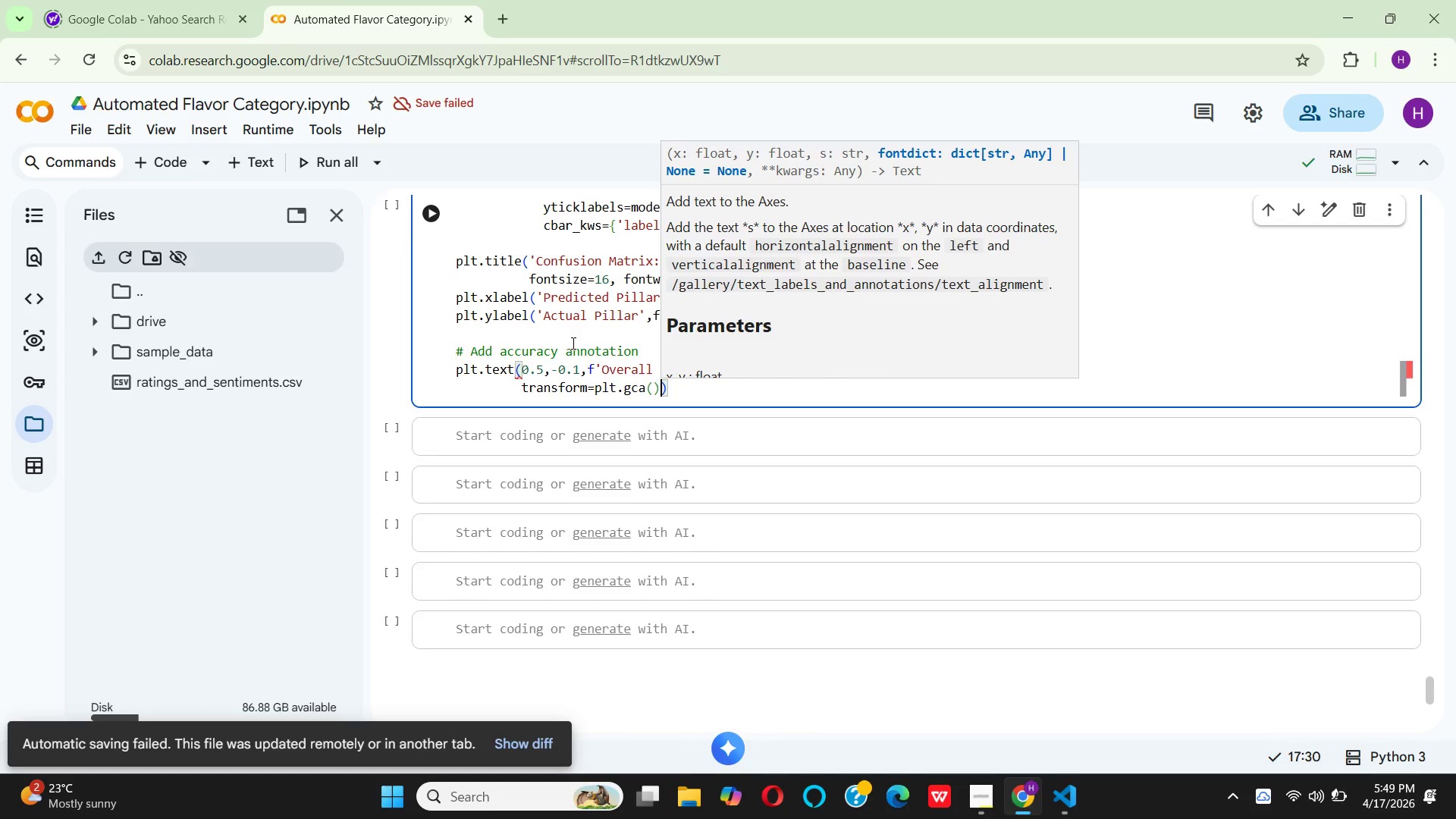 
type(.trans)
 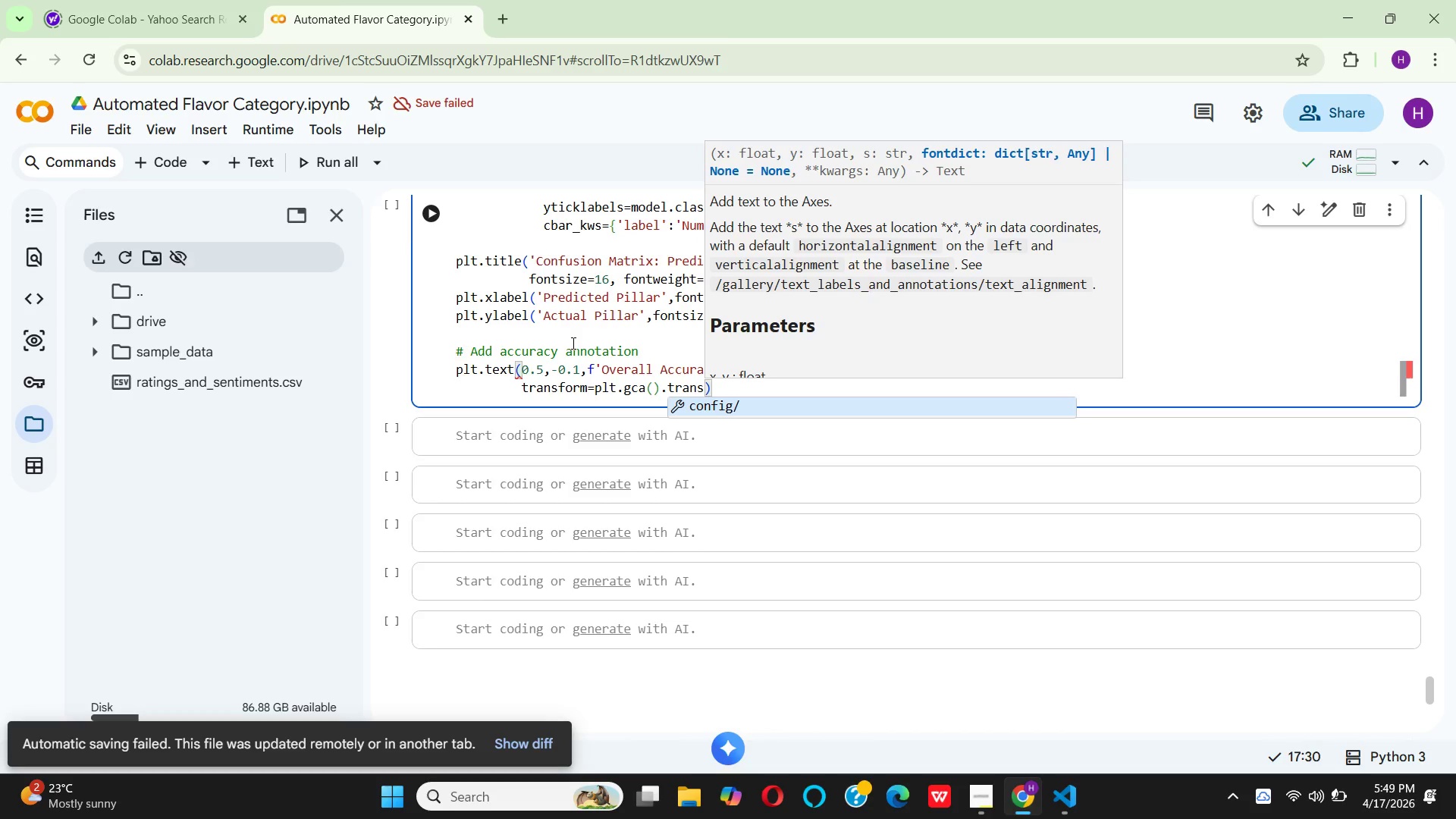 
key(CapsLock)
 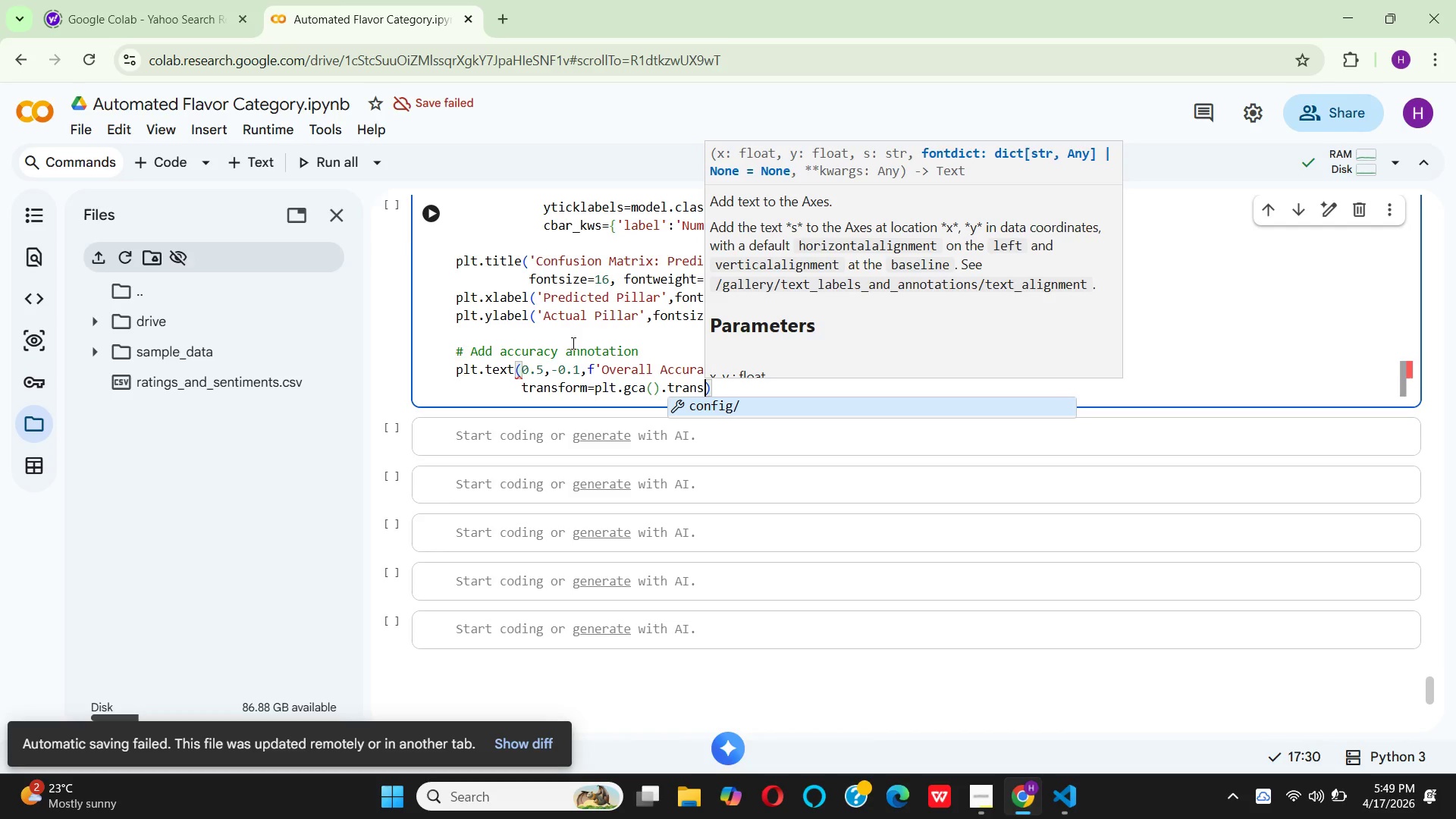 
key(A)
 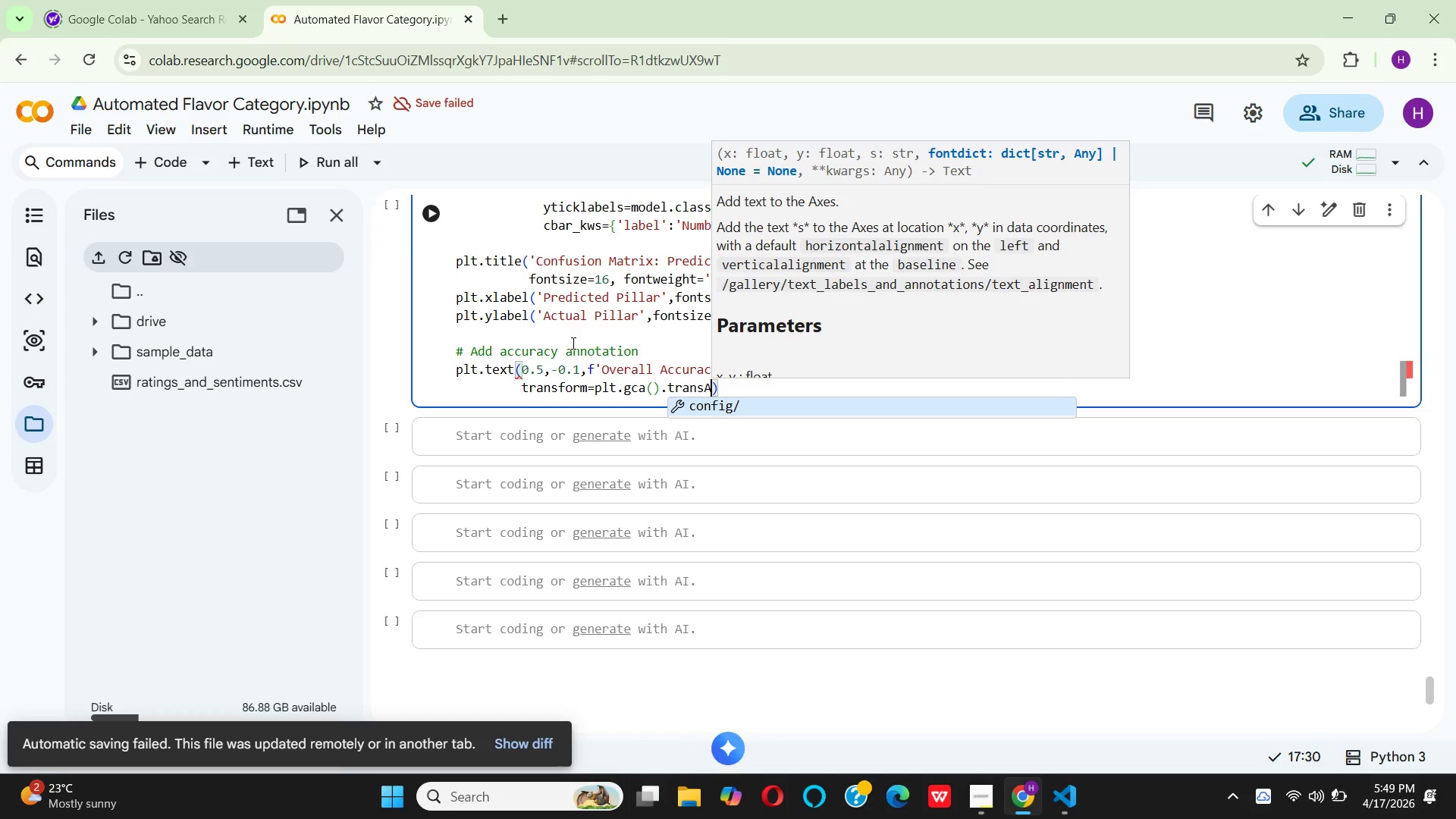 
key(CapsLock)
 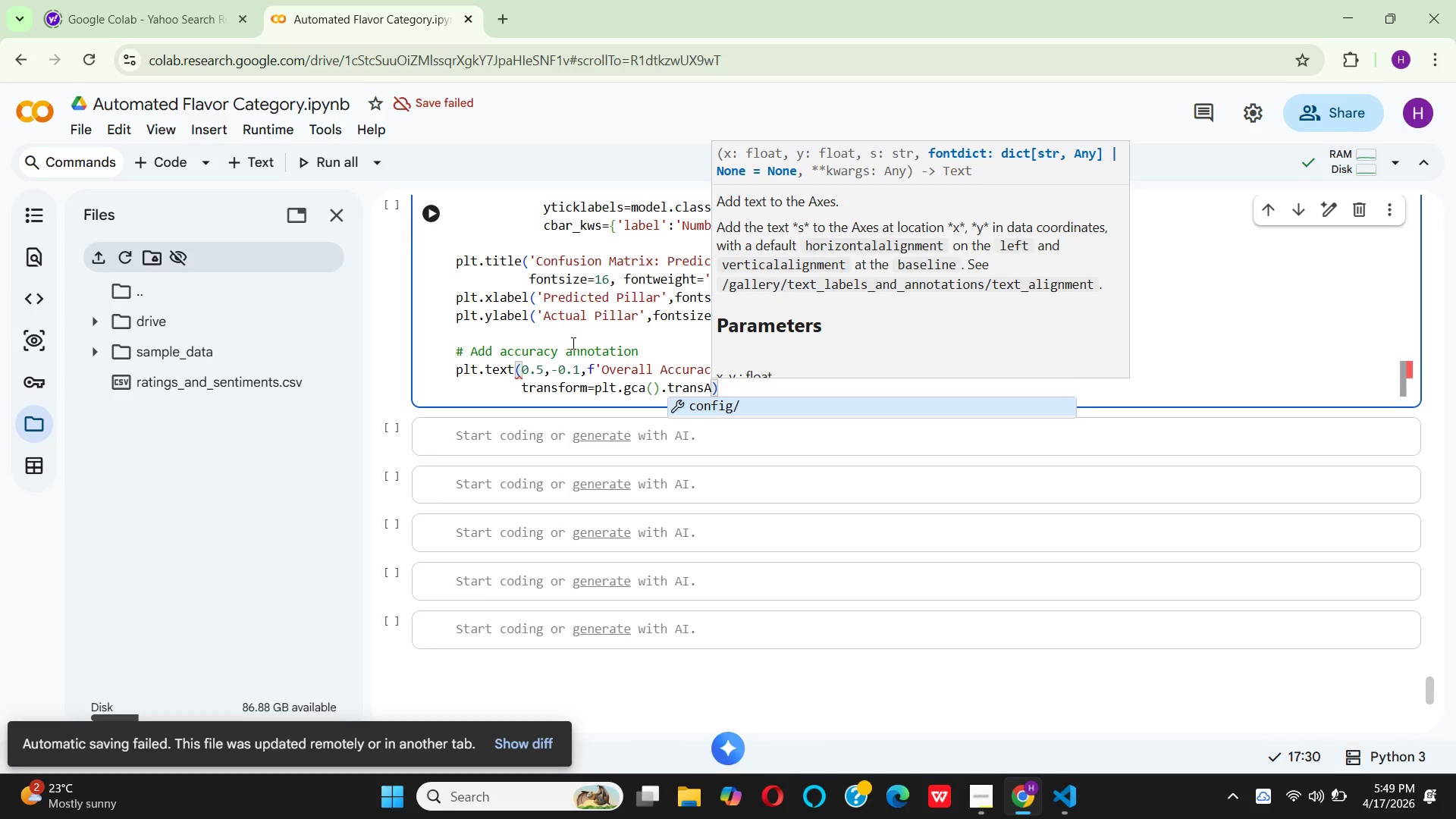 
type(xes)
 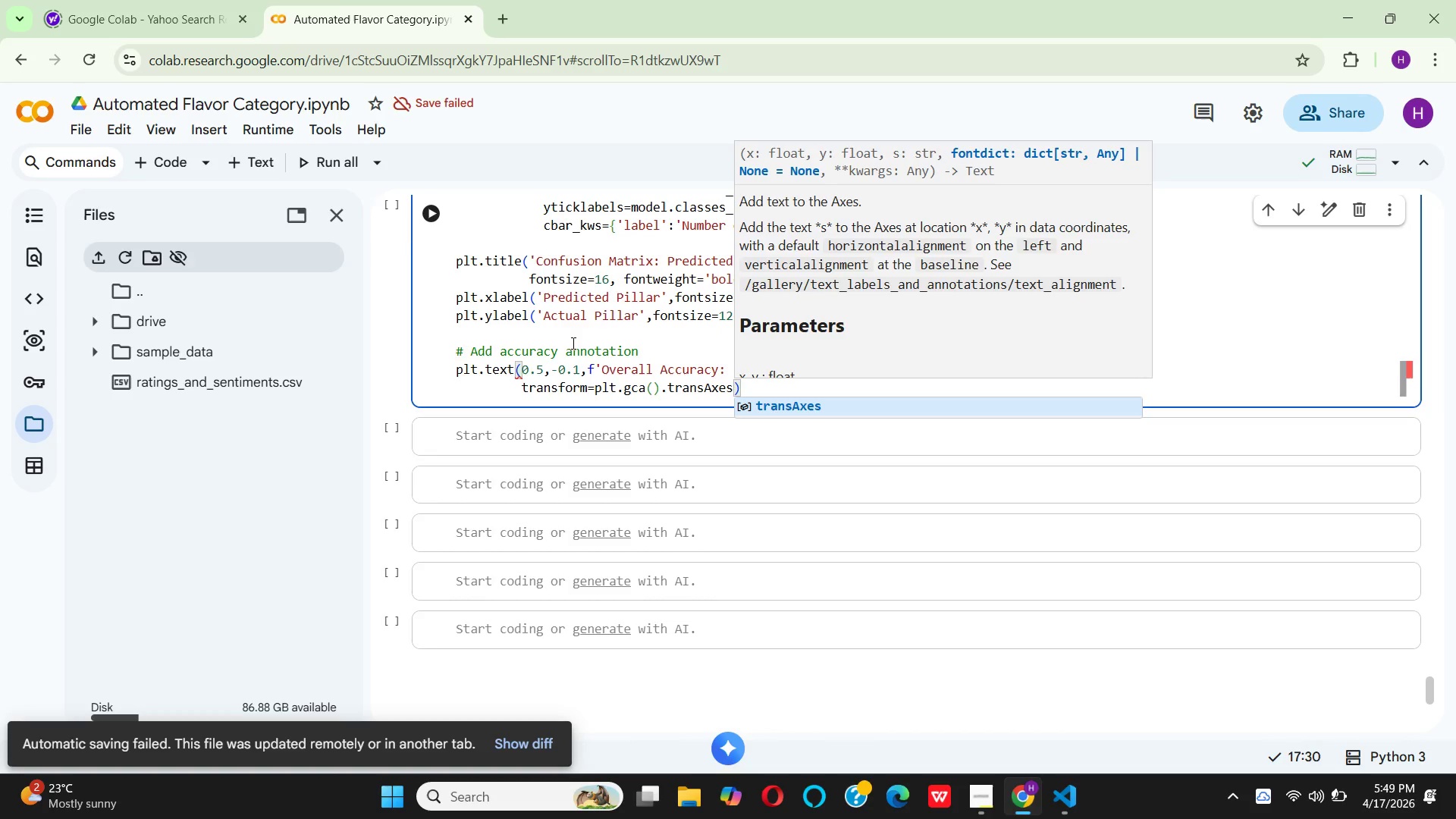 
type(, ha)
 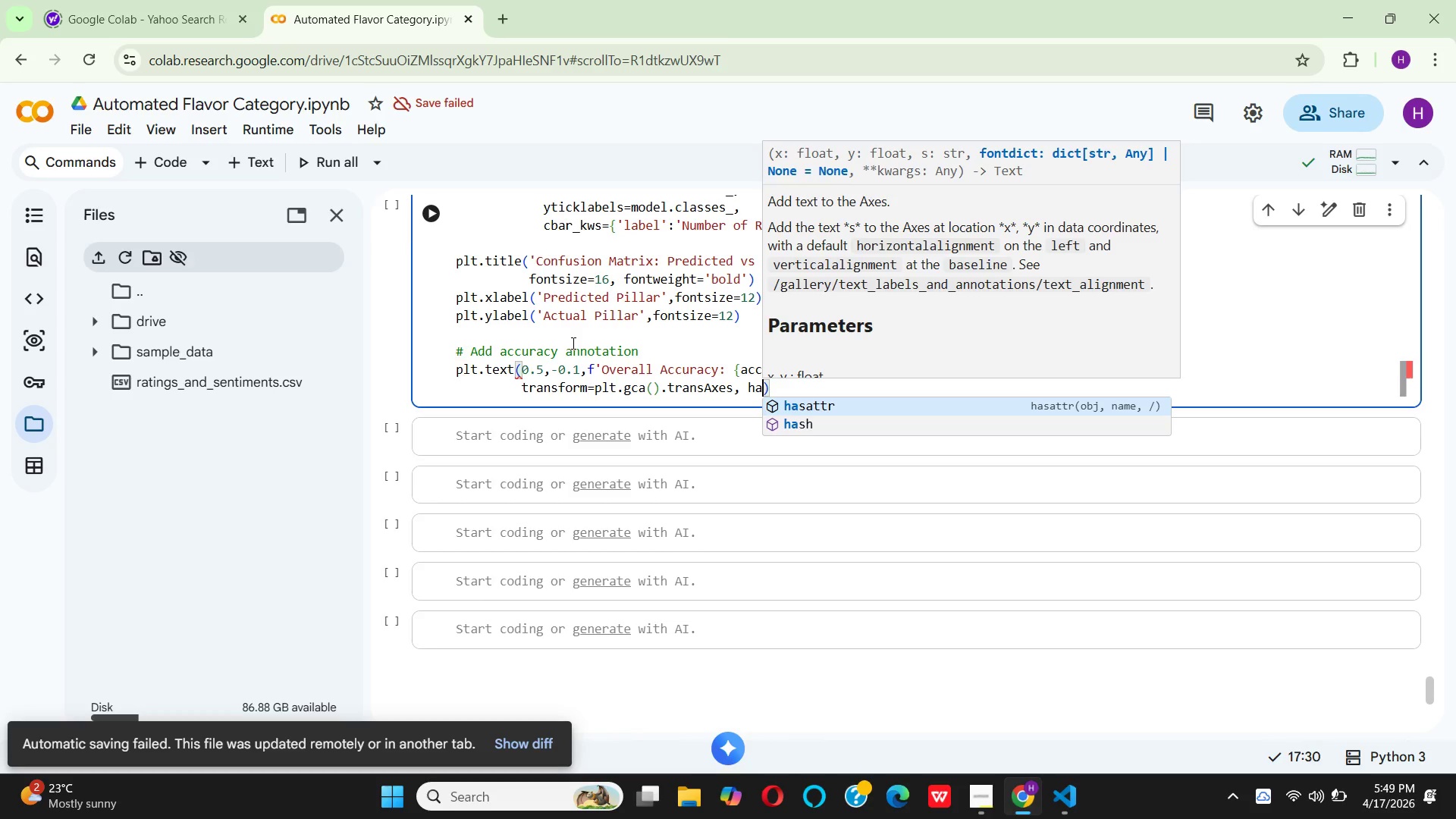 
wait(5.38)
 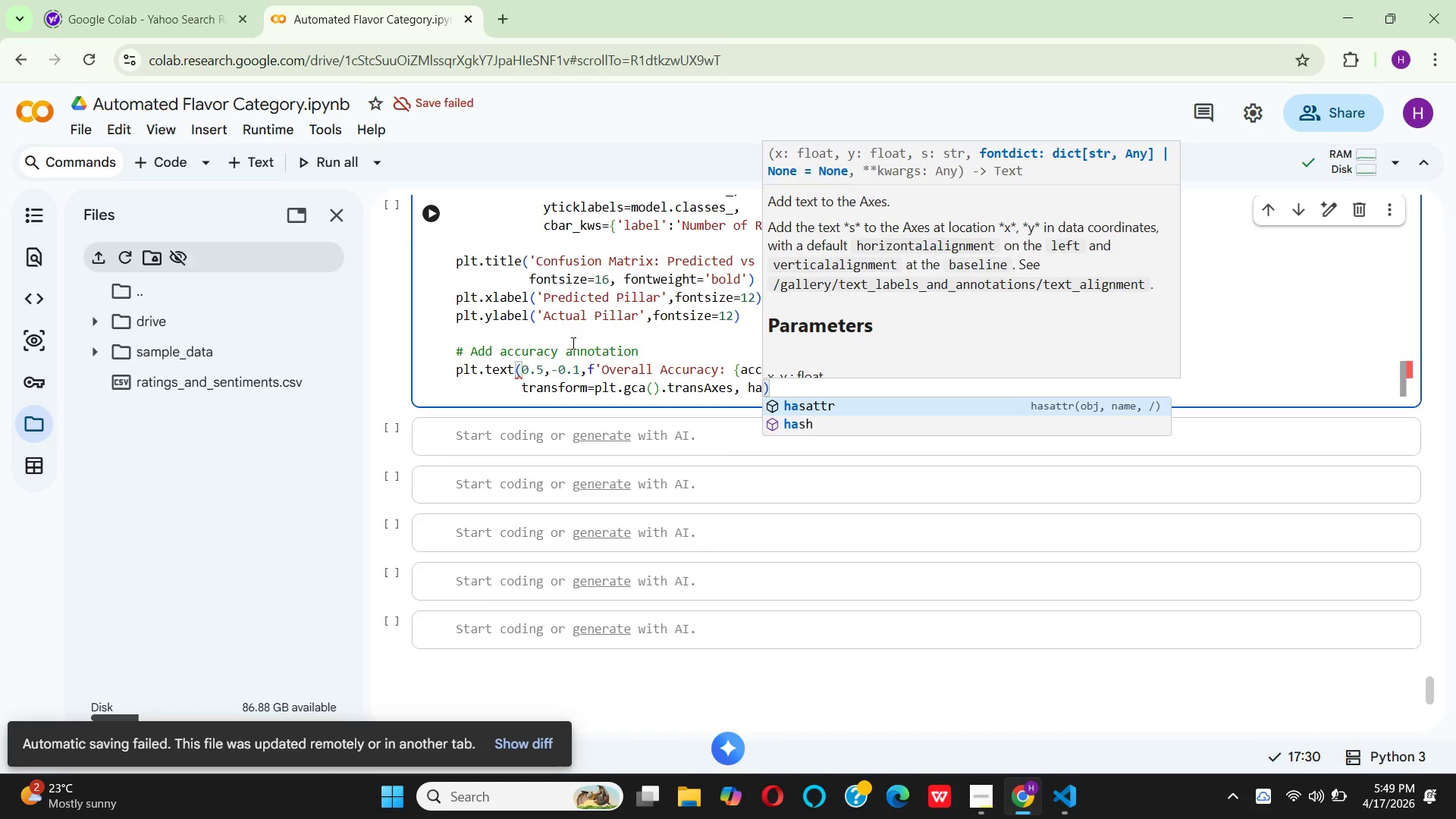 
key(Equal)
 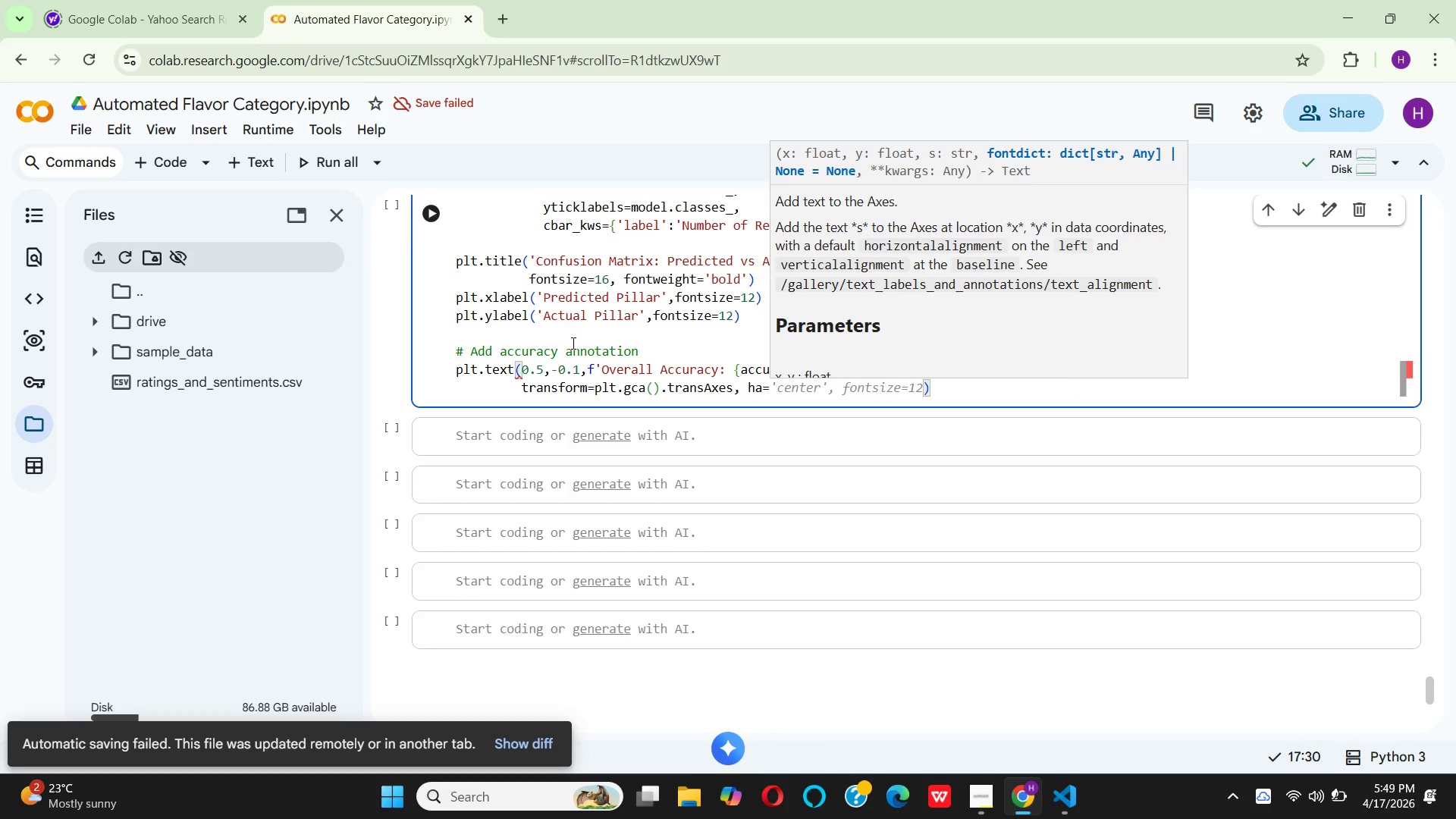 
type('center)
 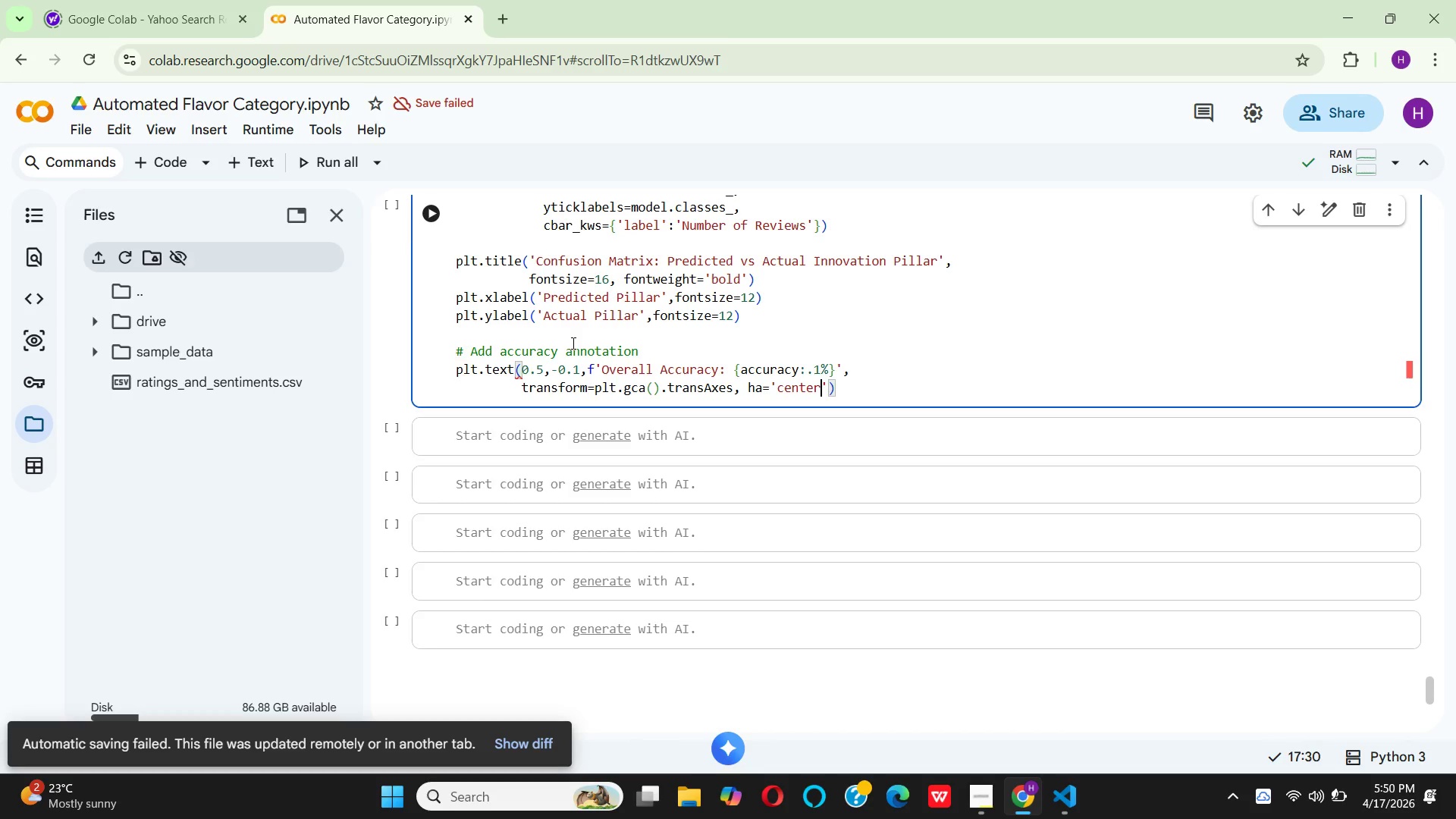 
key(ArrowRight)
 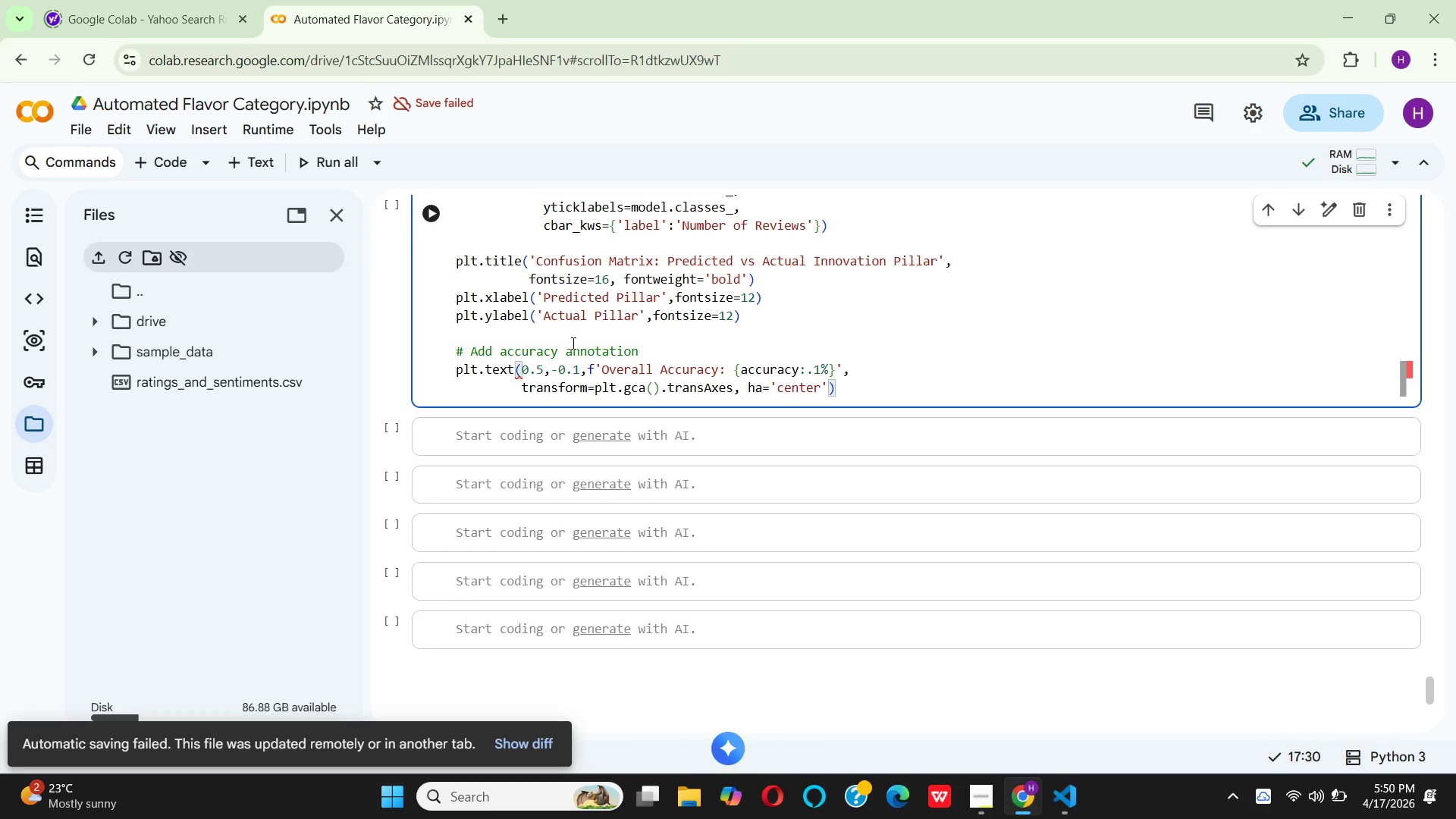 
key(Comma)
 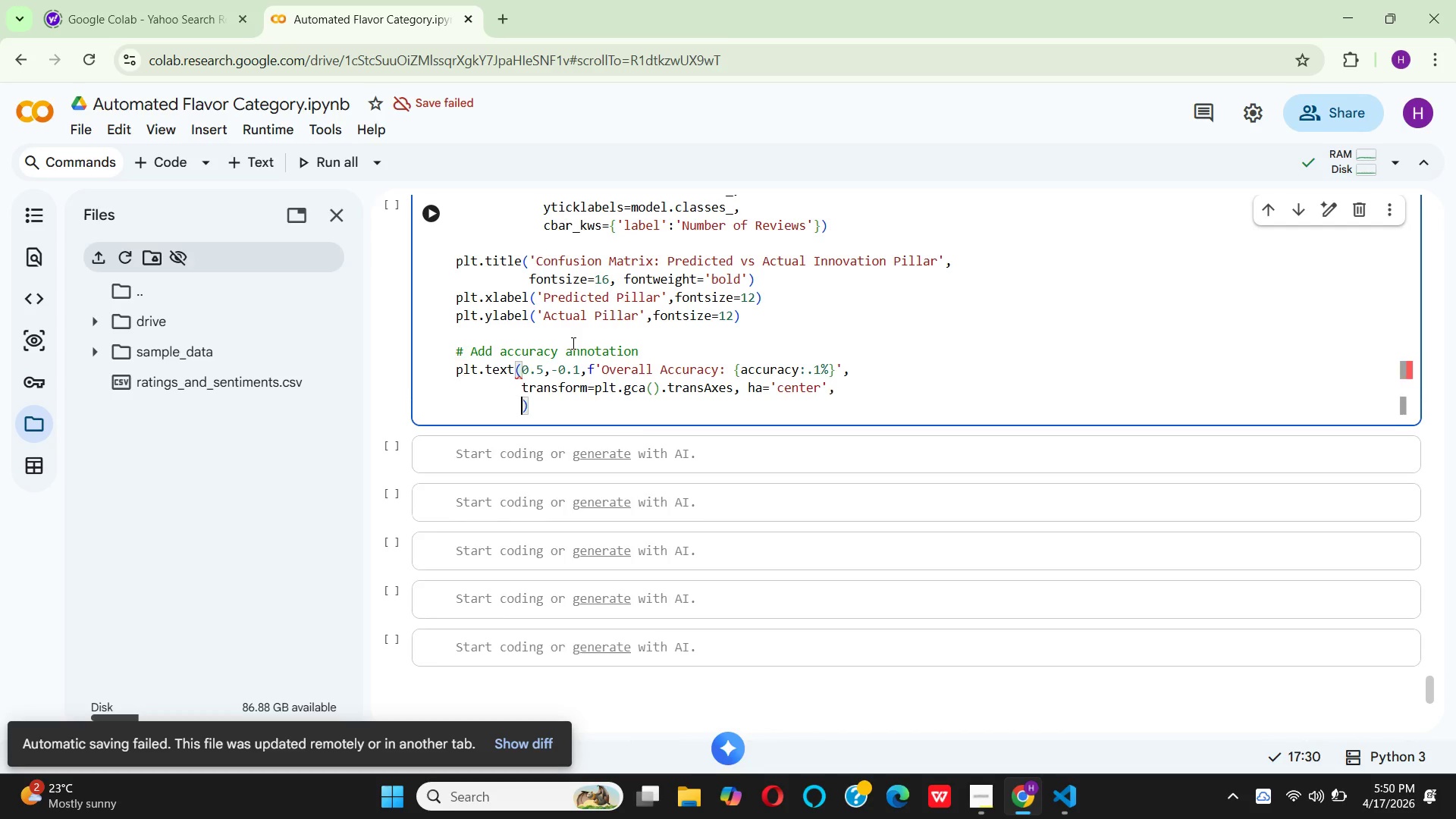 
key(Enter)
 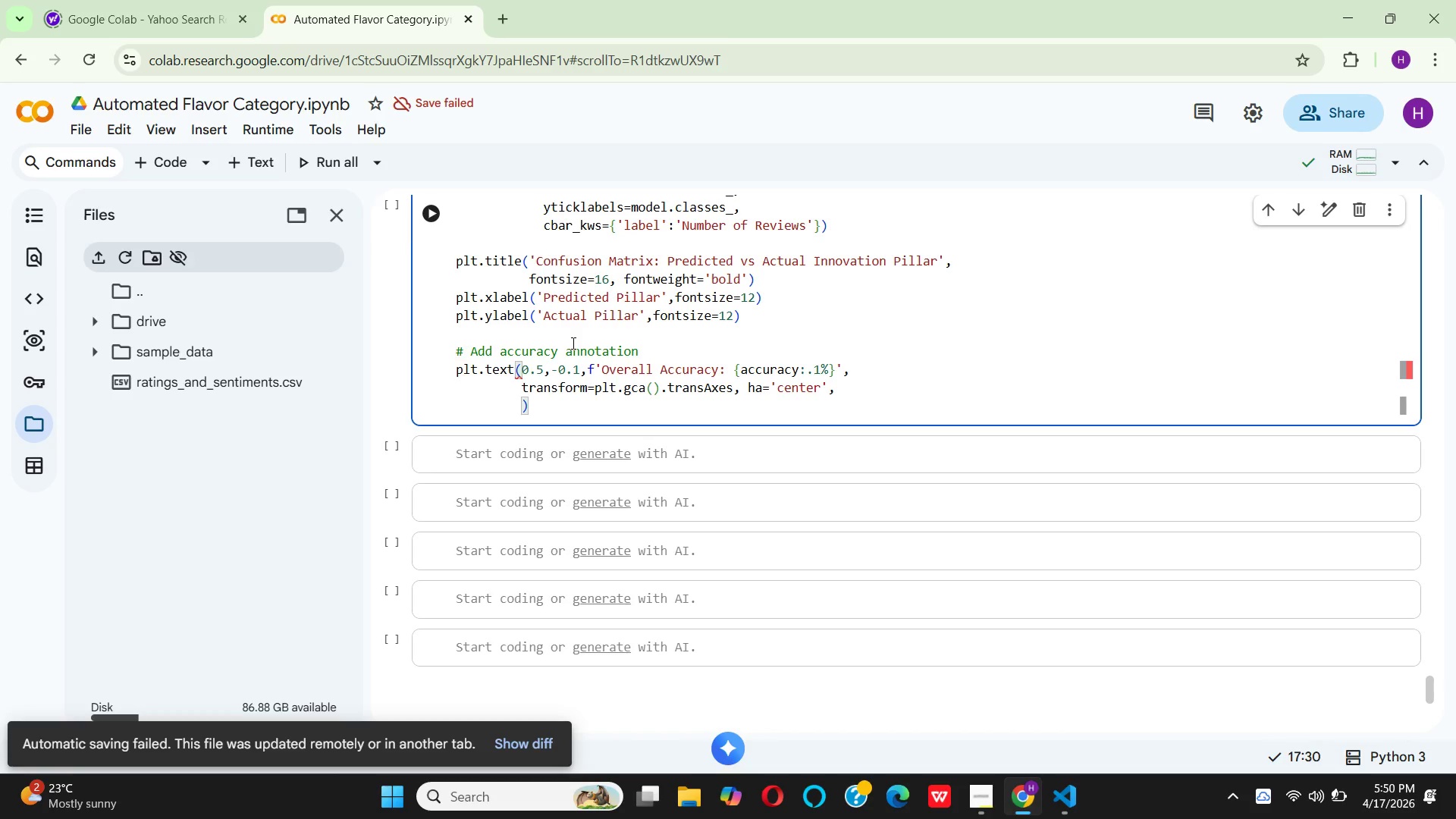 
wait(5.02)
 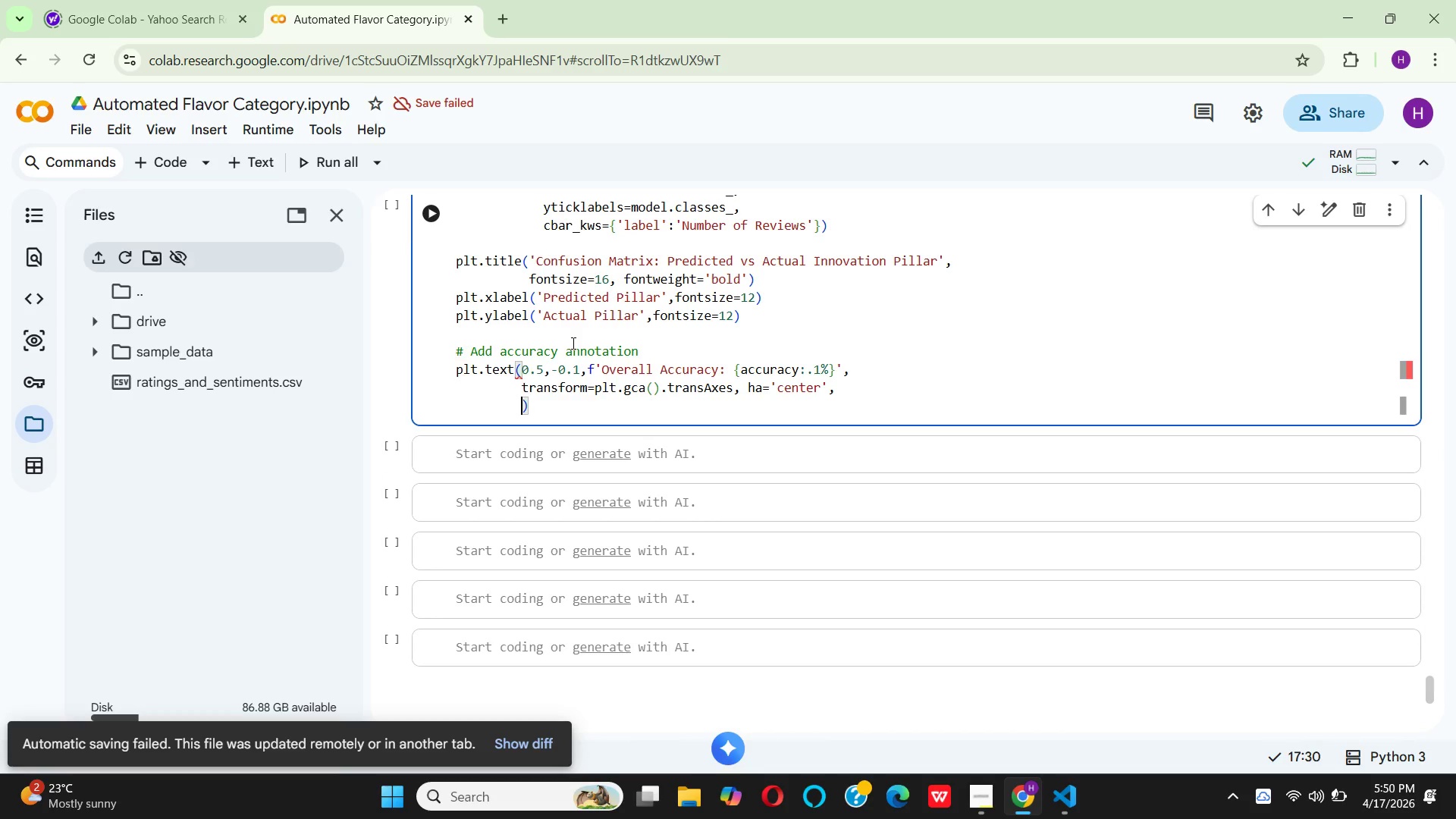 
type(fontsize=14, fontweight)
 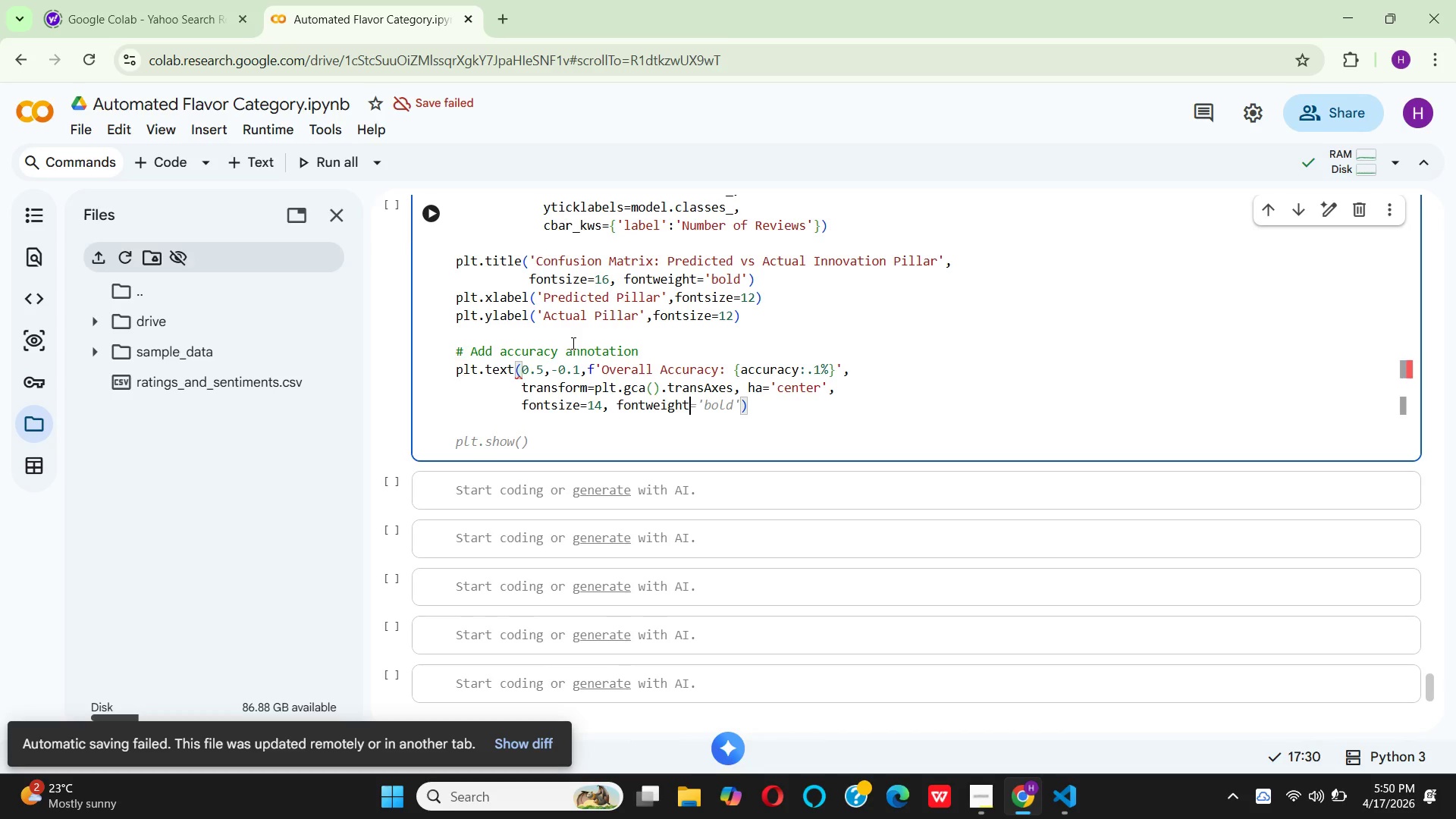 
type(='bold)
 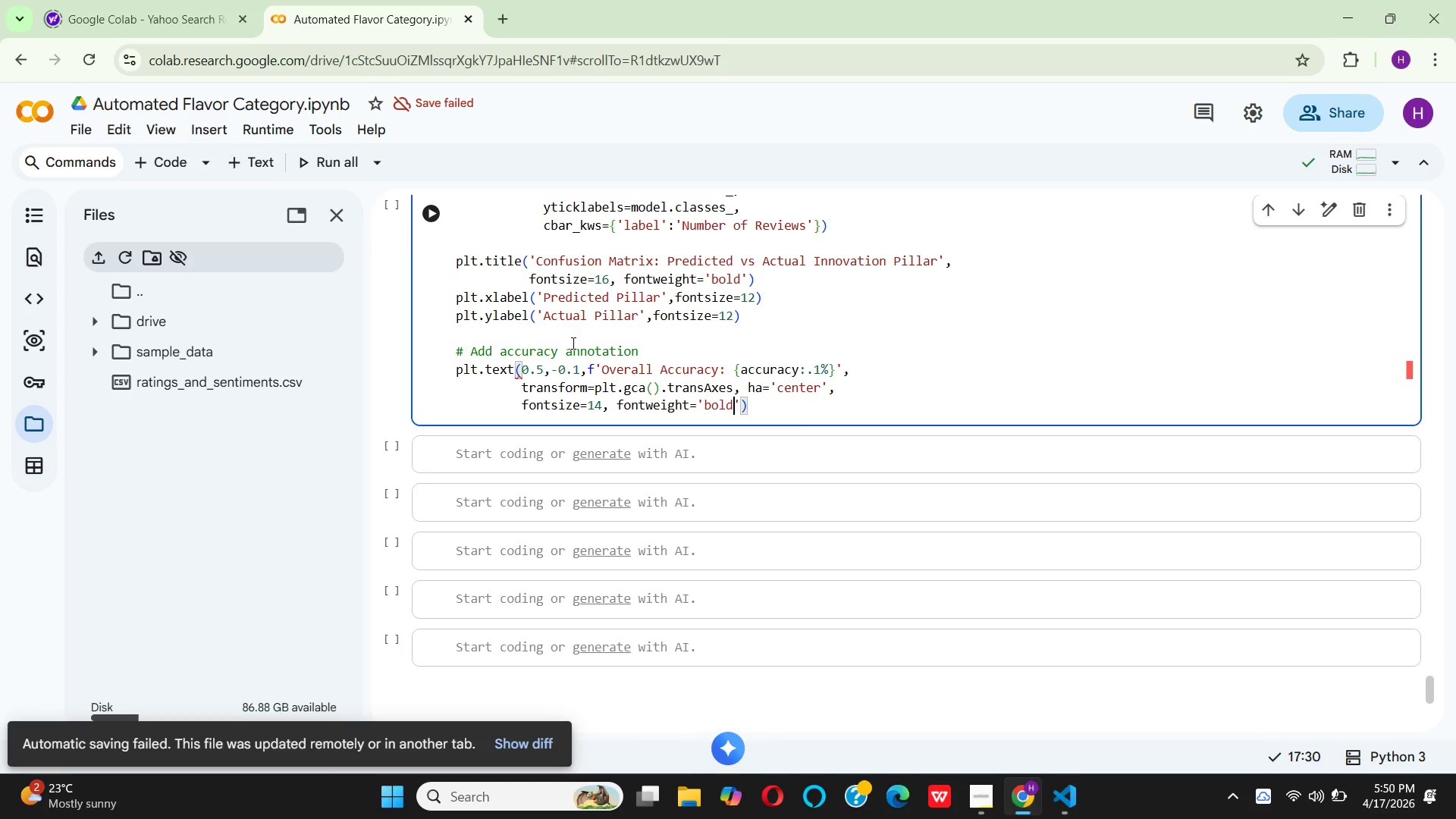 
key(ArrowRight)
 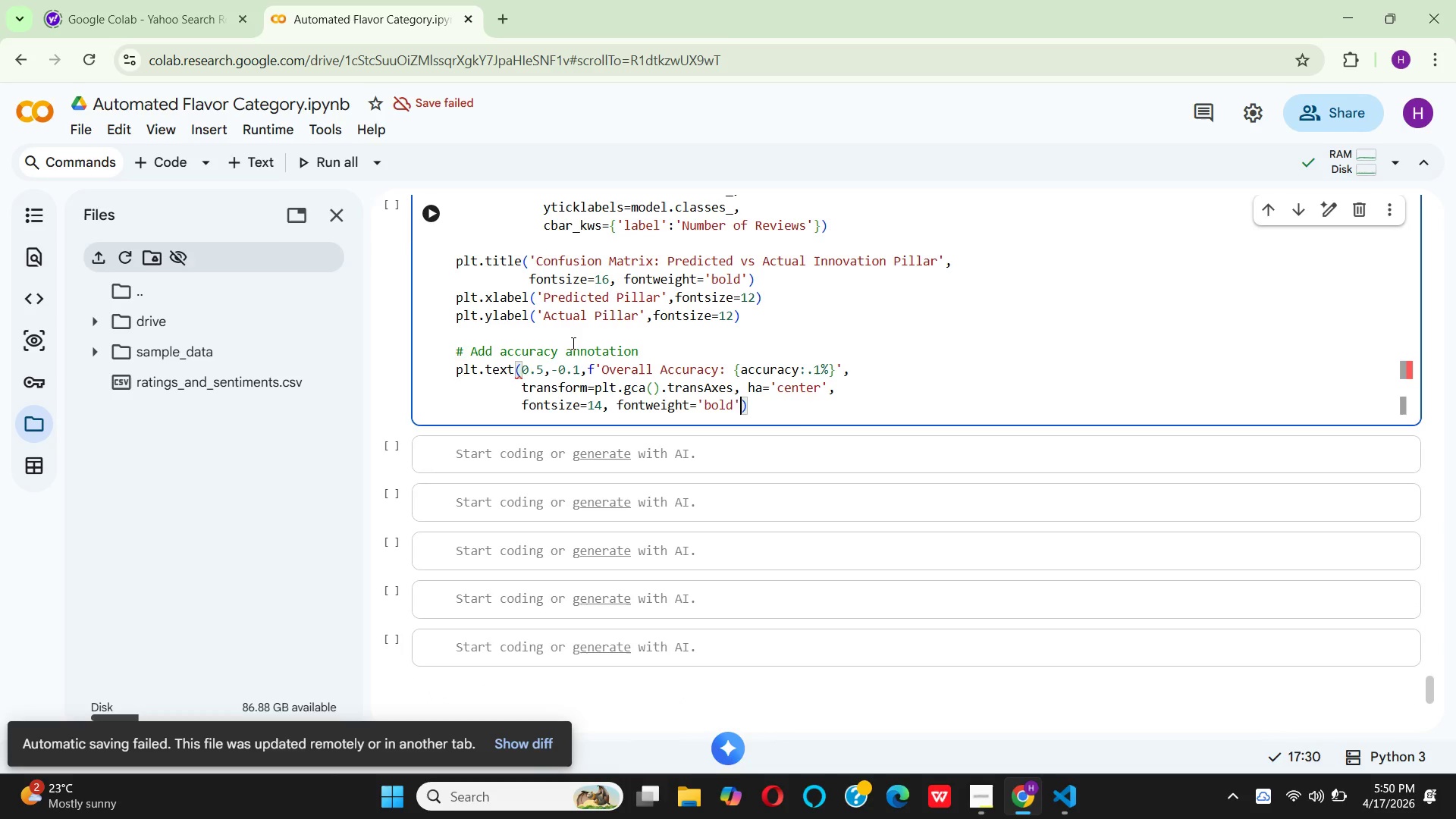 
key(Comma)
 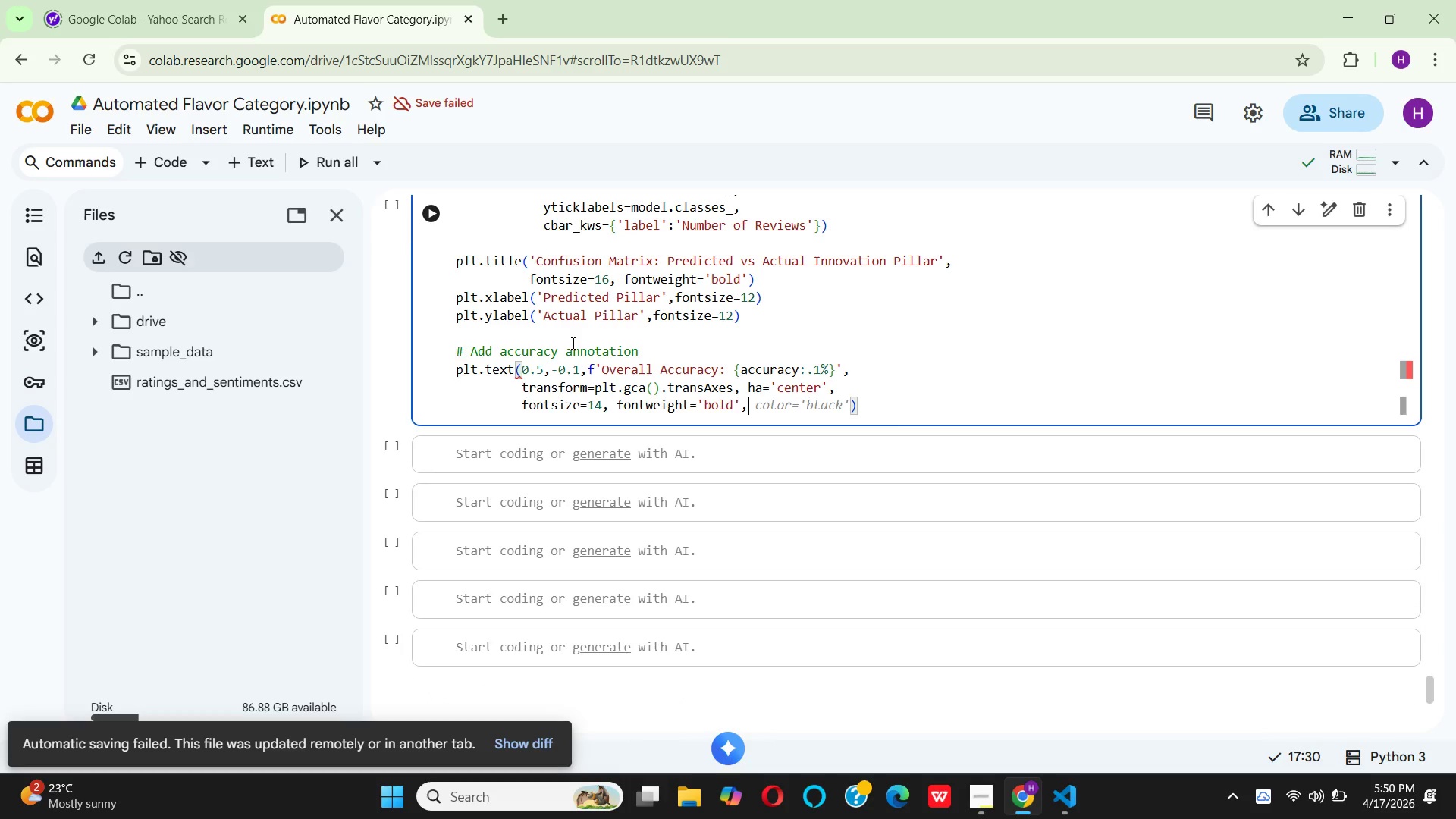 
key(Enter)
 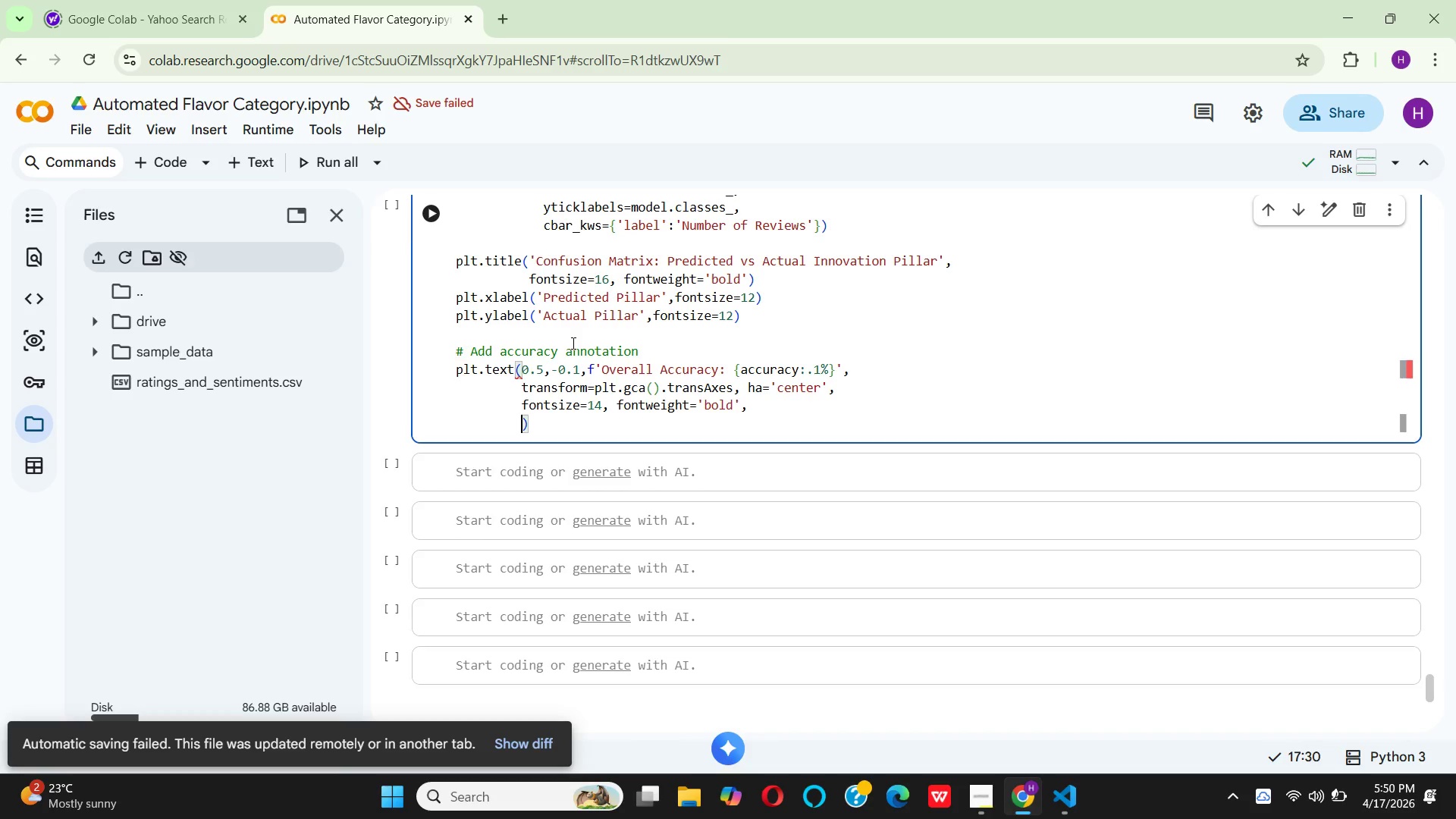 
wait(9.23)
 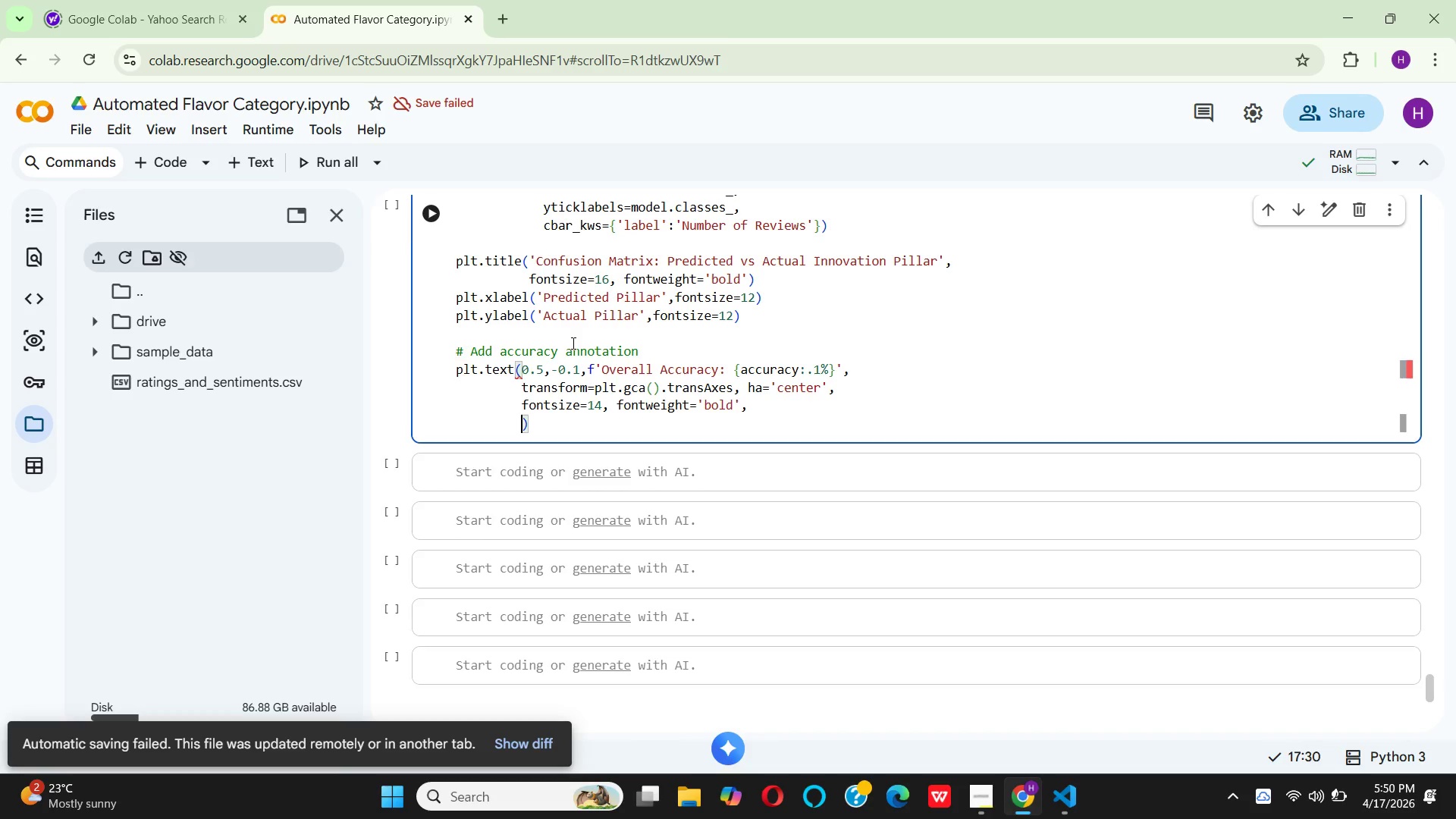 
left_click([516, 396])
 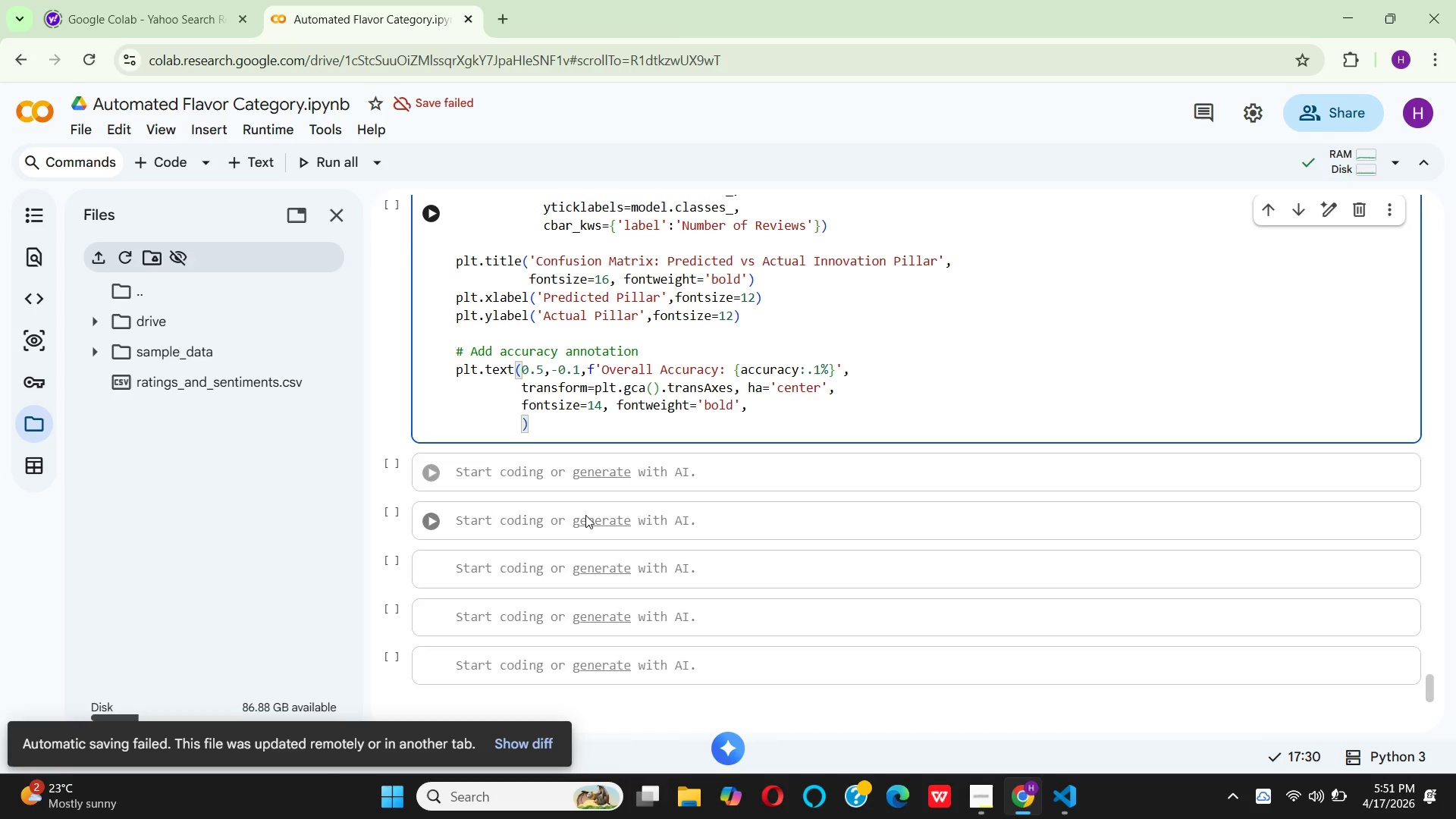 
left_click([516, 423])
 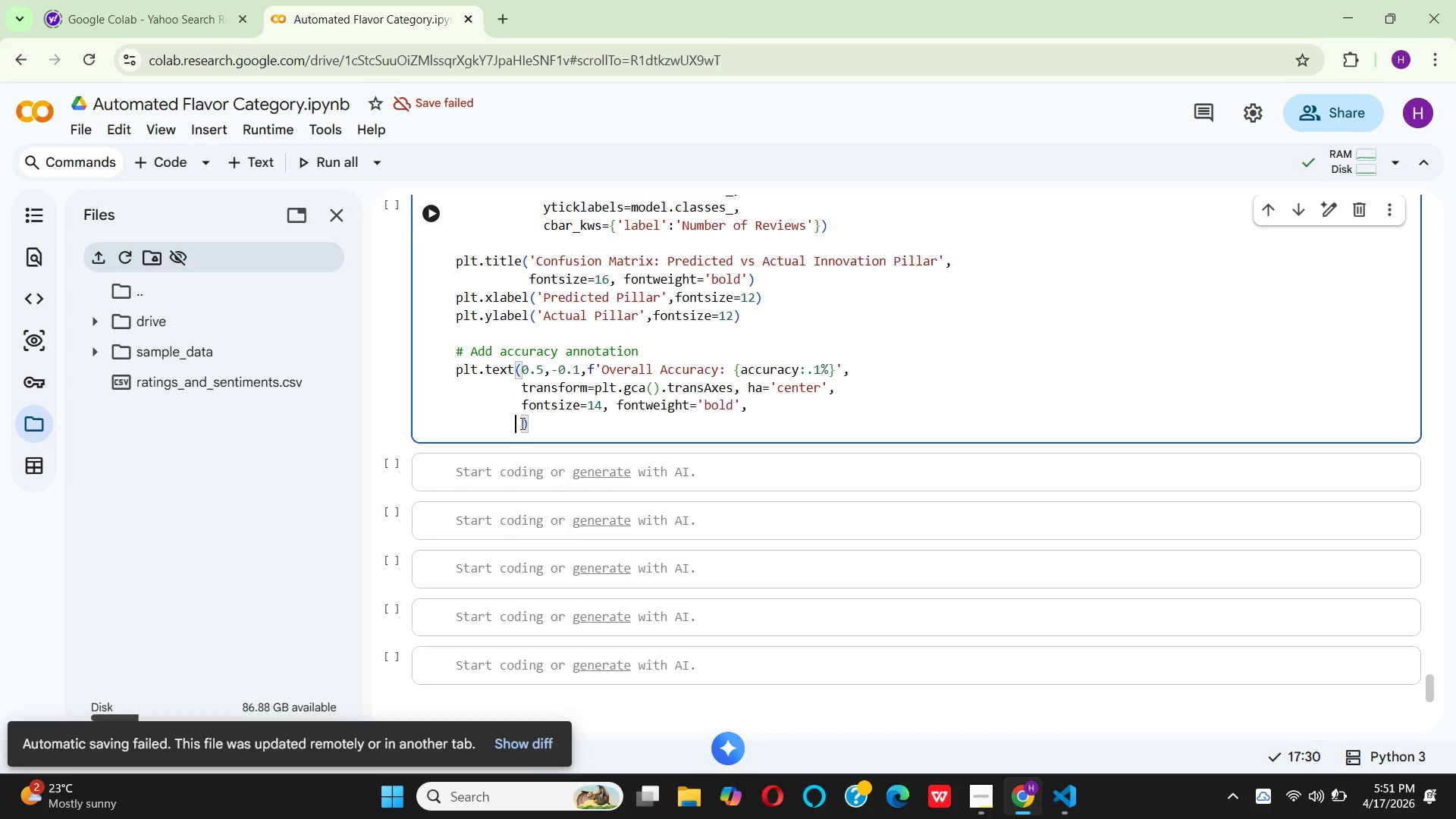 
left_click([521, 423])
 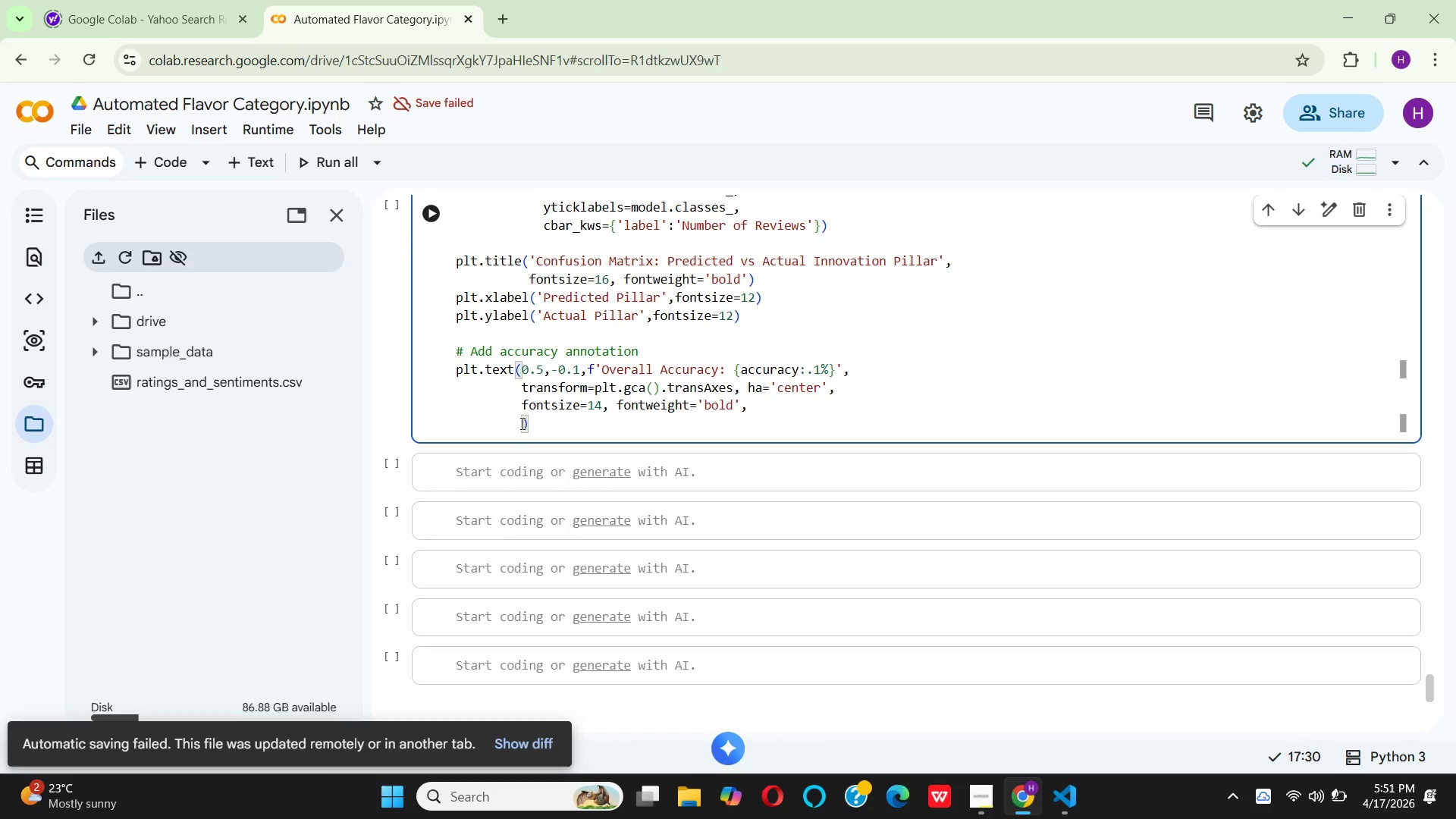 
type(bbox=)
 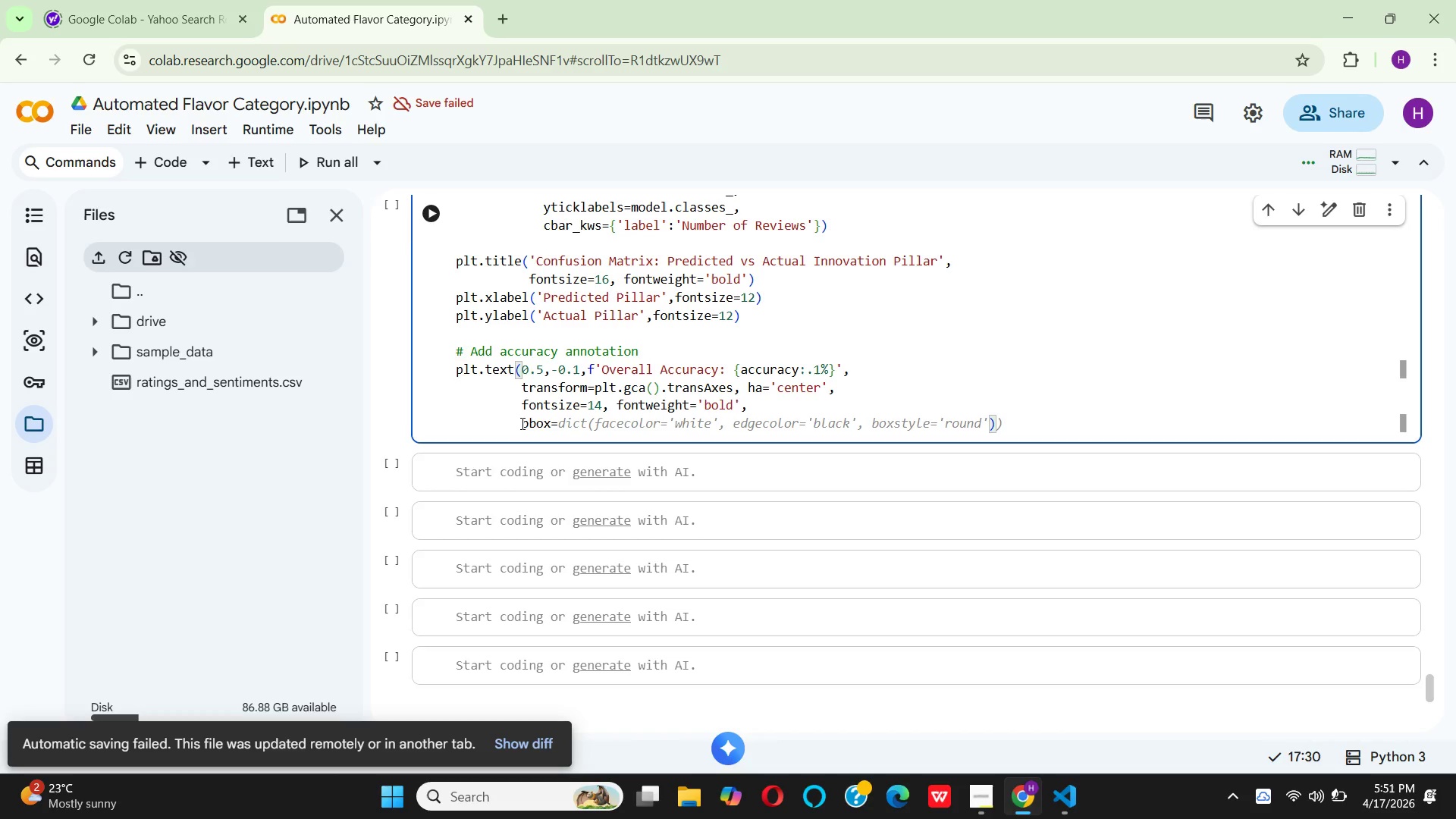 
type(dict()